 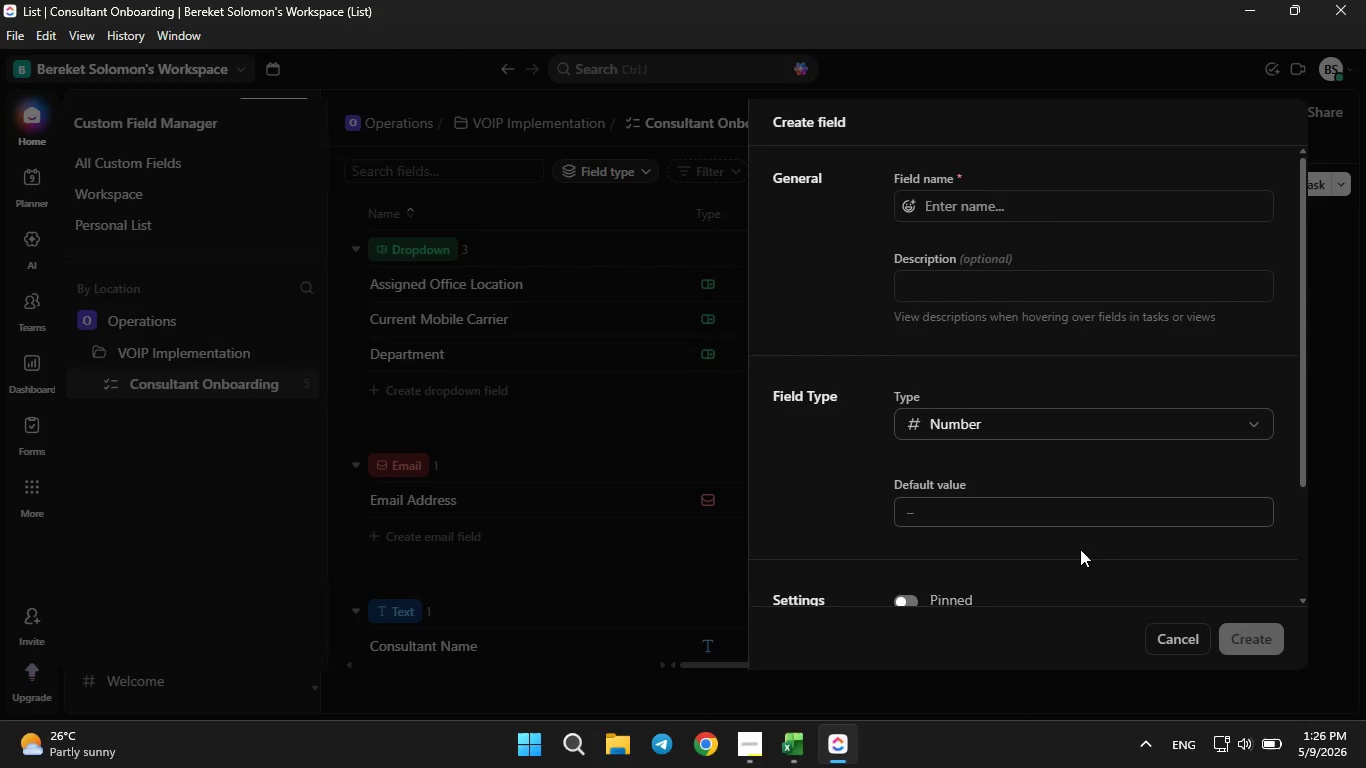 
left_click([986, 198])
 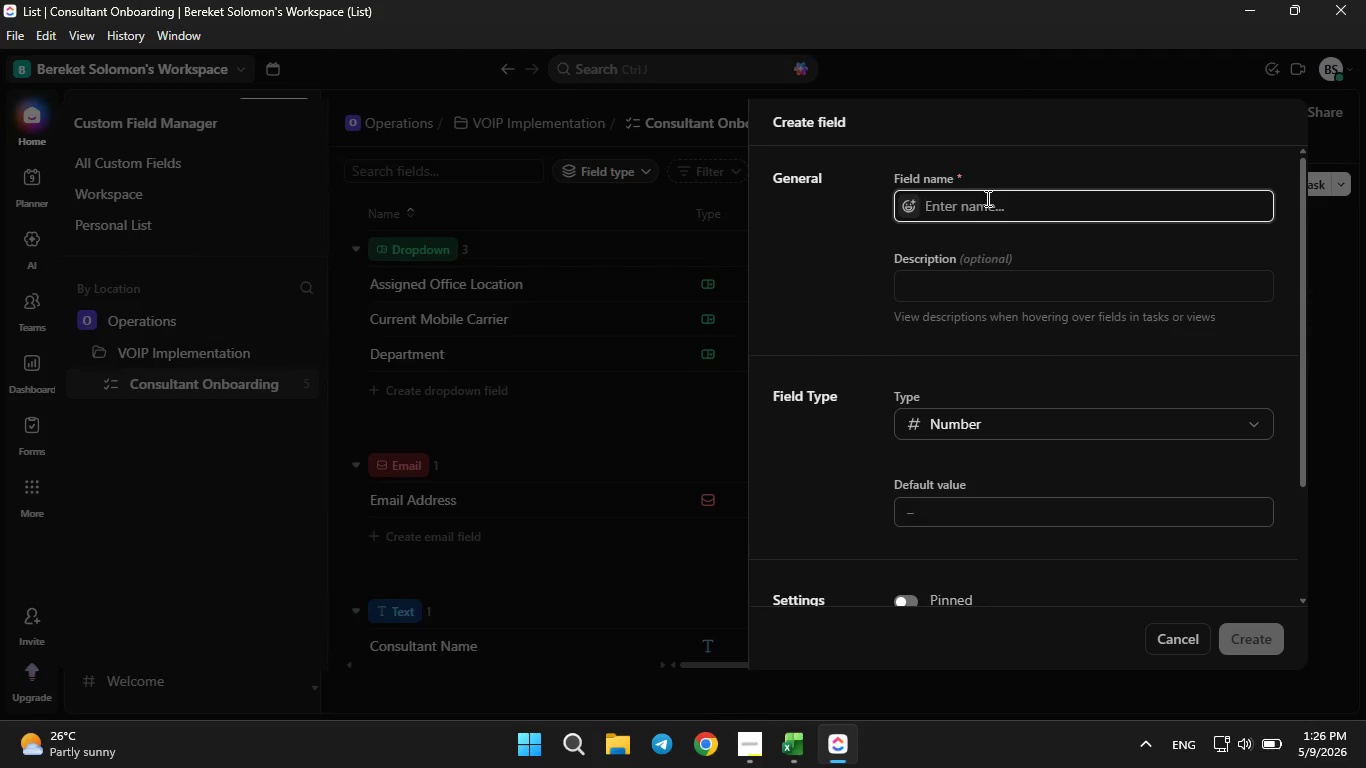 
type(Extension Number)
 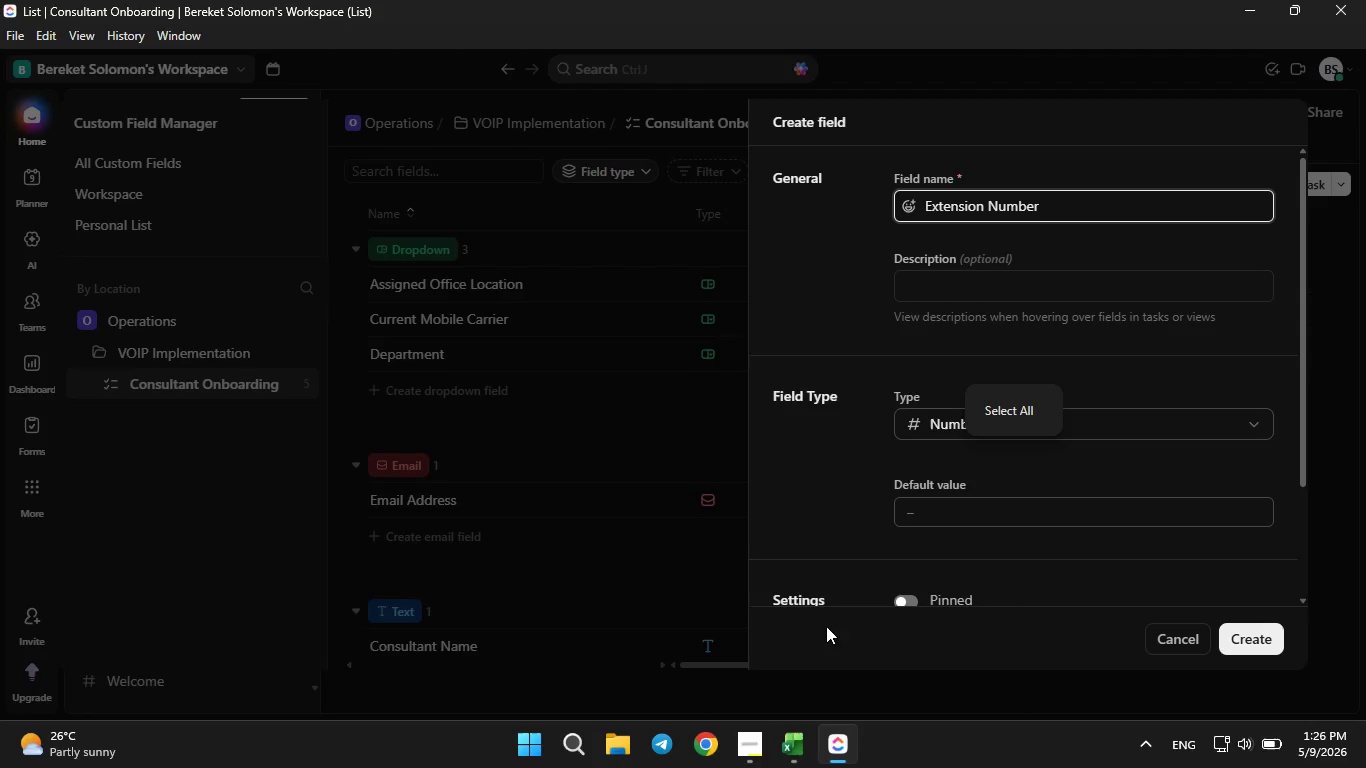 
left_click([789, 767])
 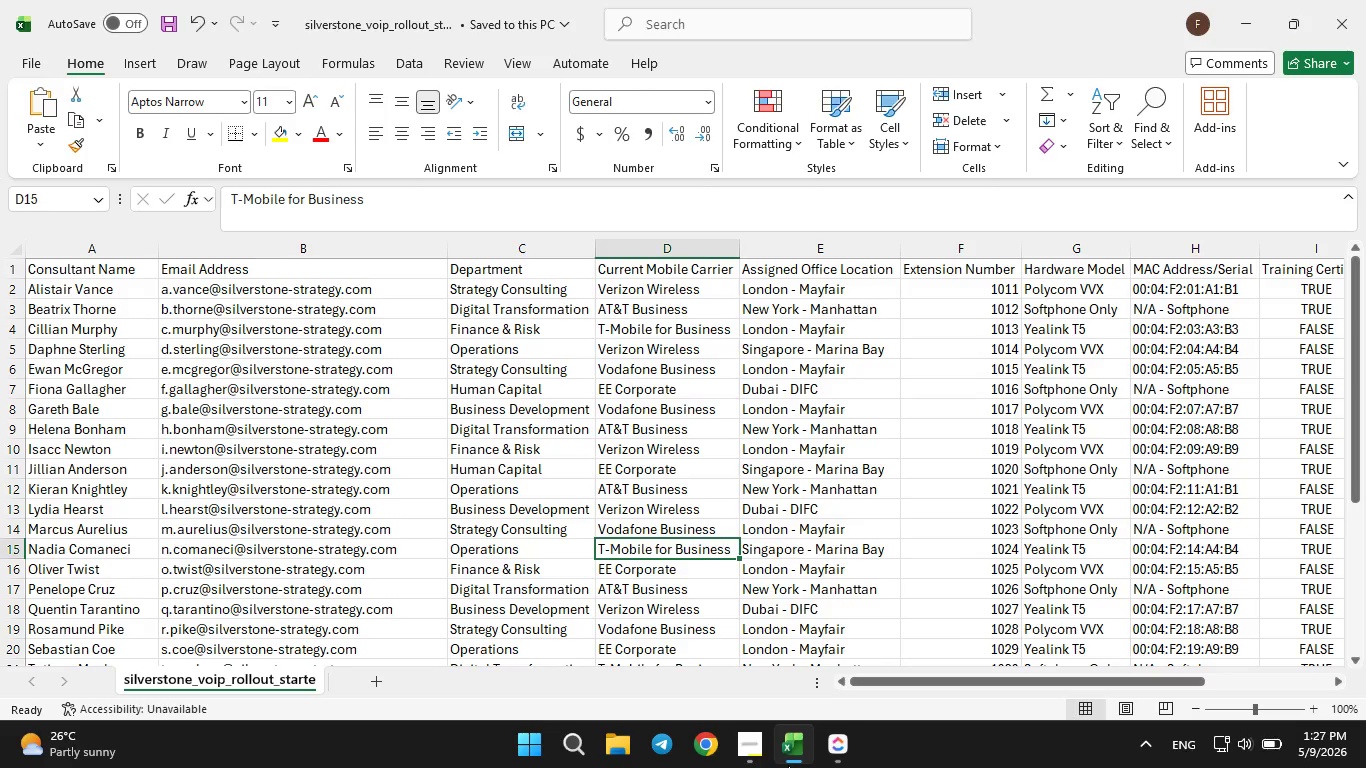 
double_click([788, 765])
 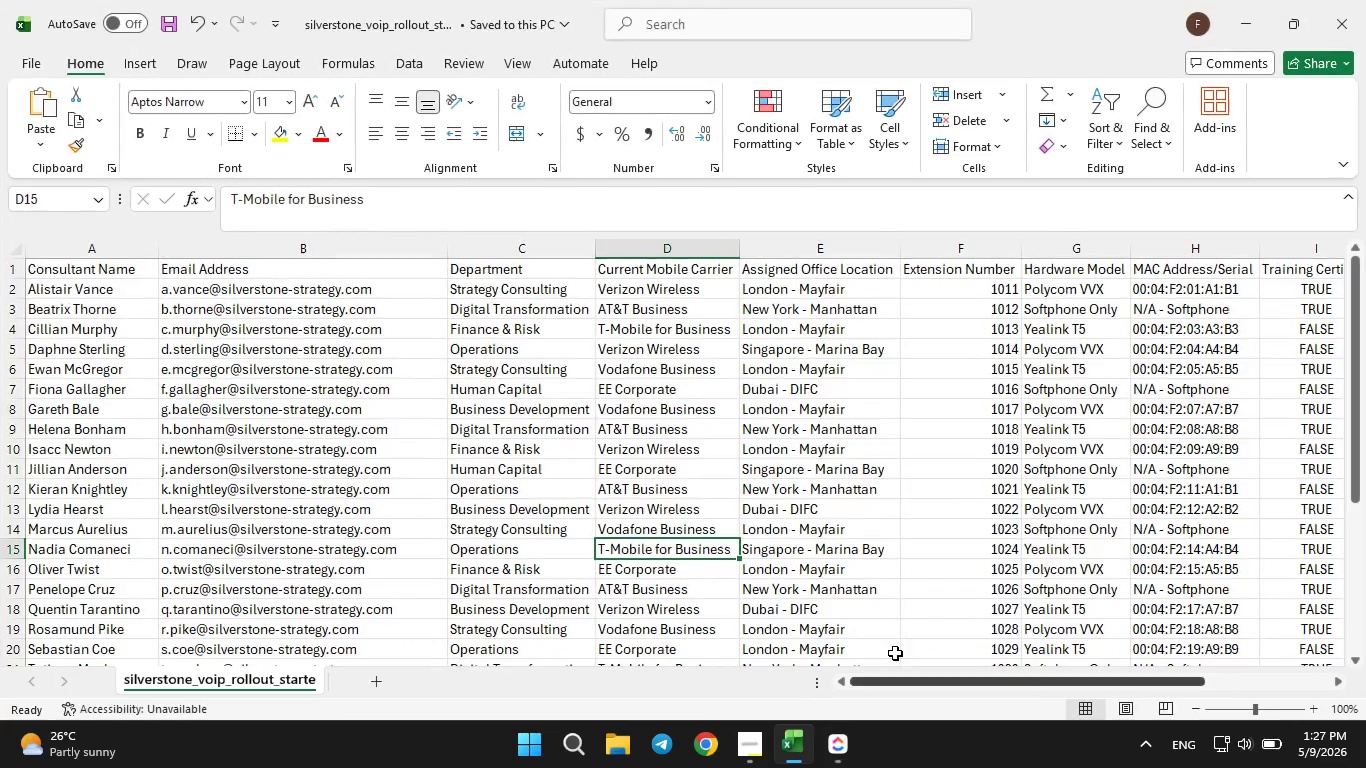 
left_click([788, 765])
 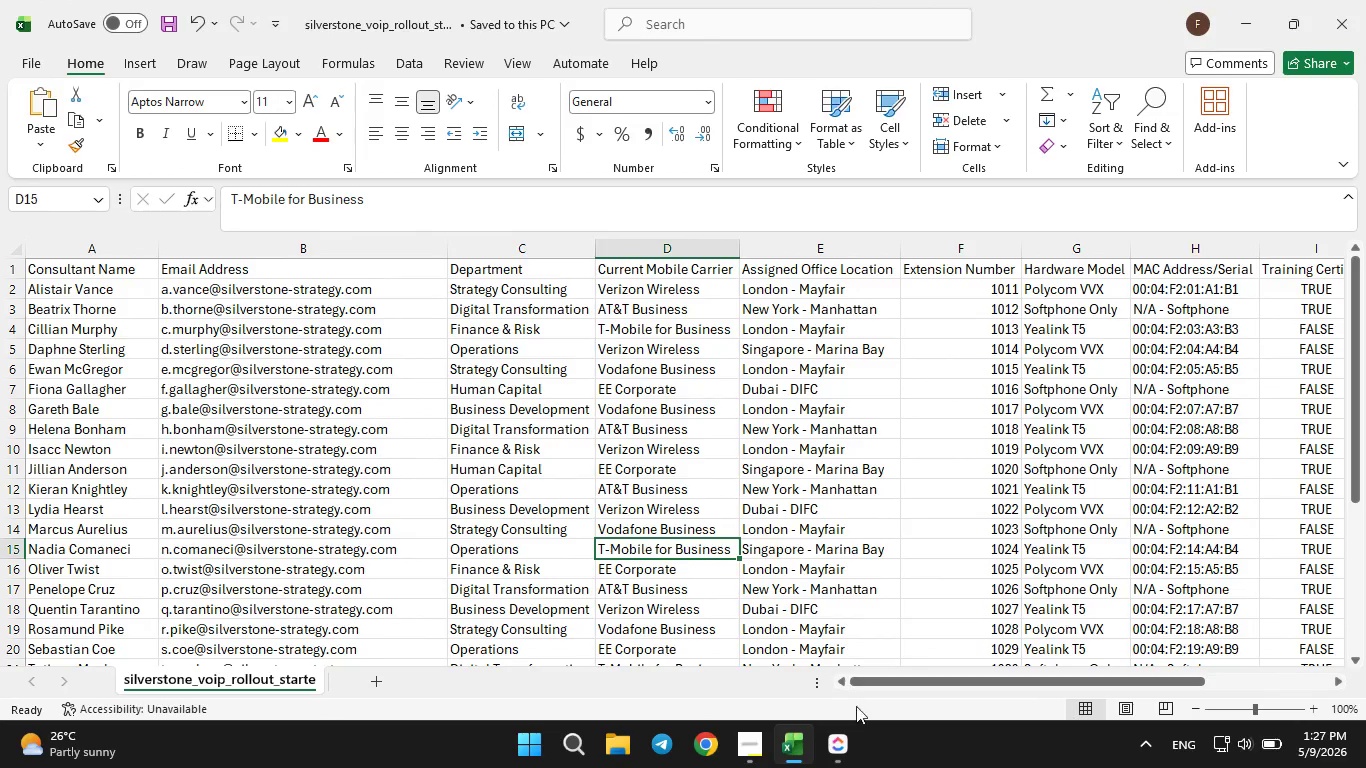 
left_click([842, 735])
 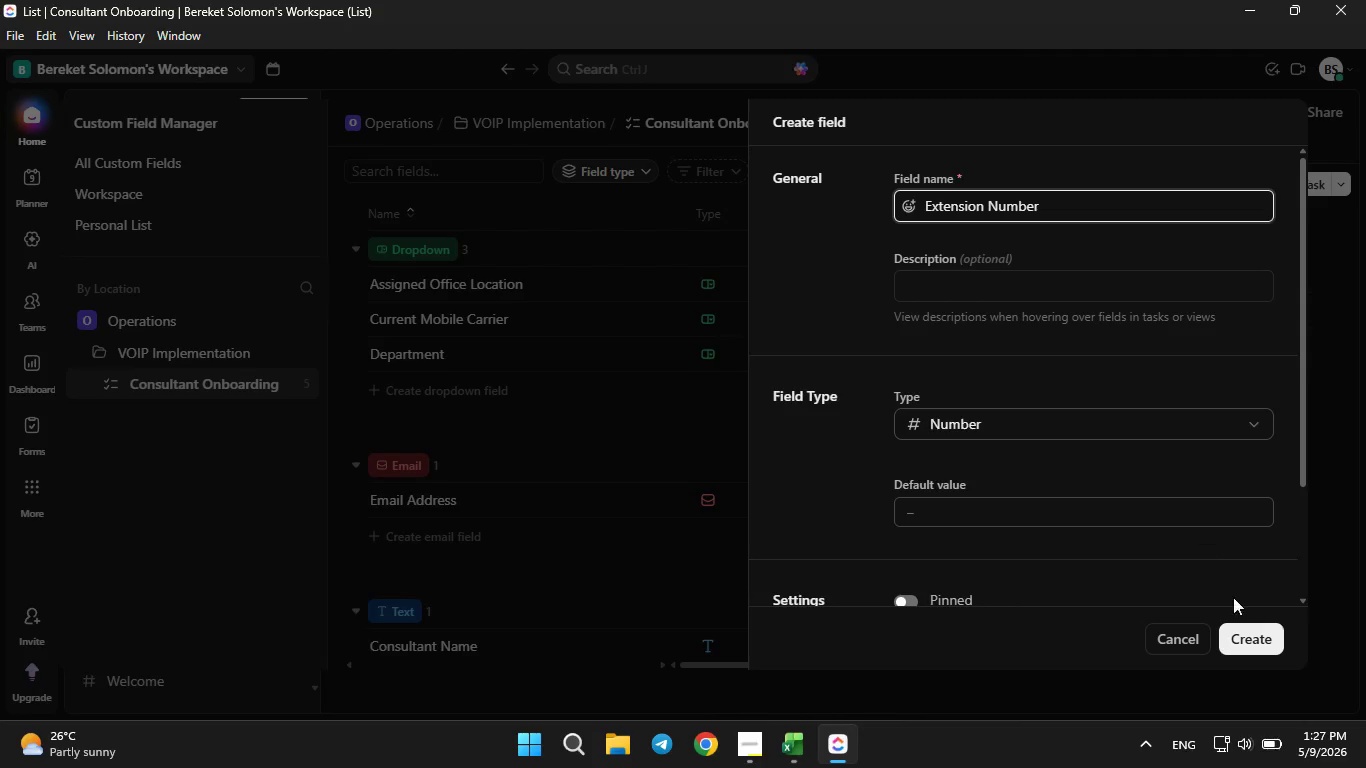 
left_click([1247, 639])
 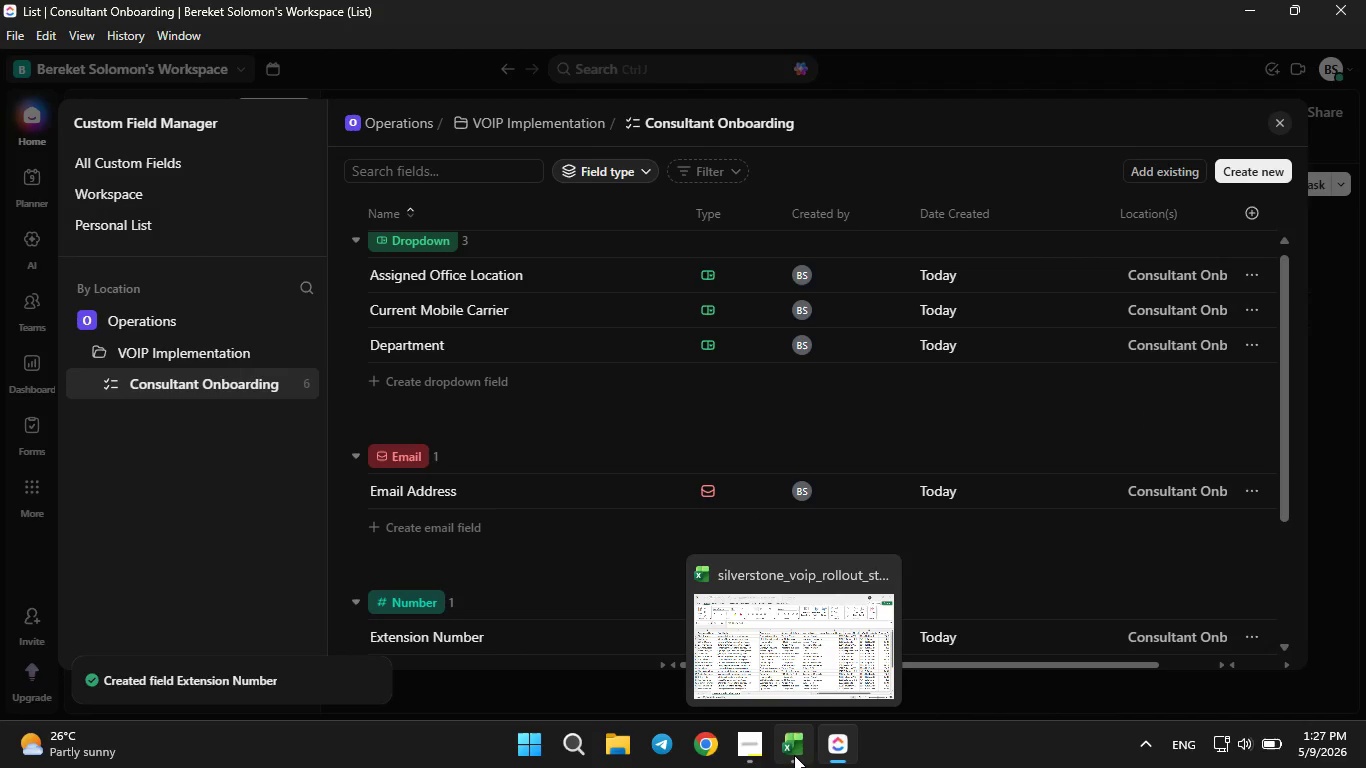 
left_click([793, 753])
 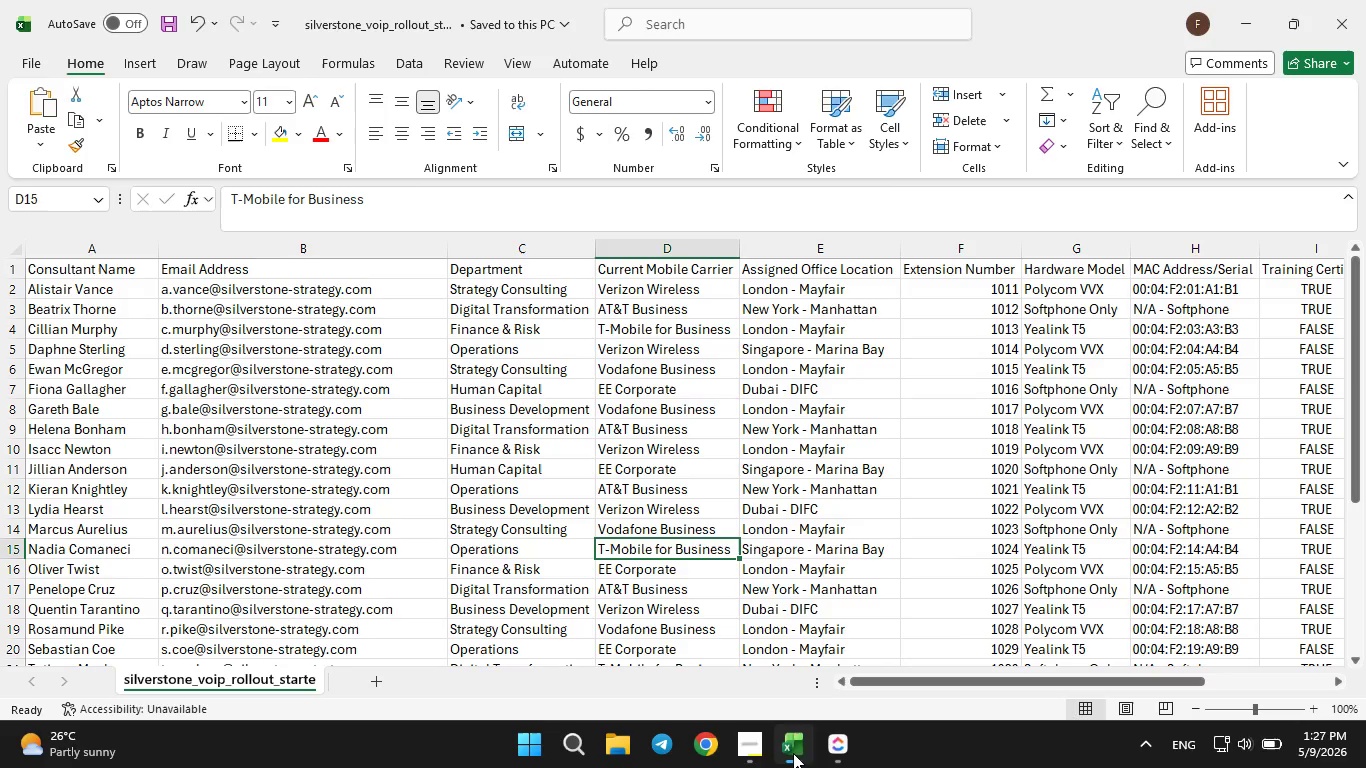 
left_click([793, 753])
 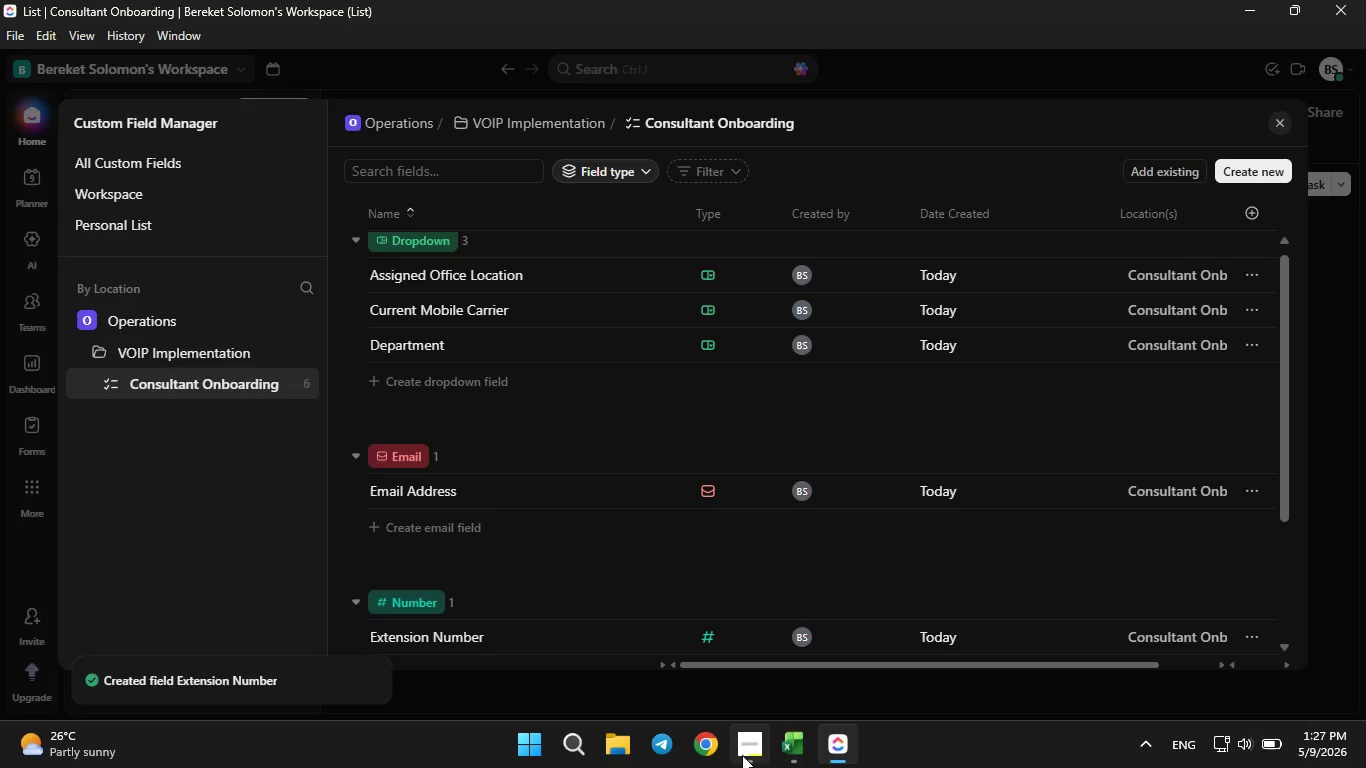 
double_click([742, 755])
 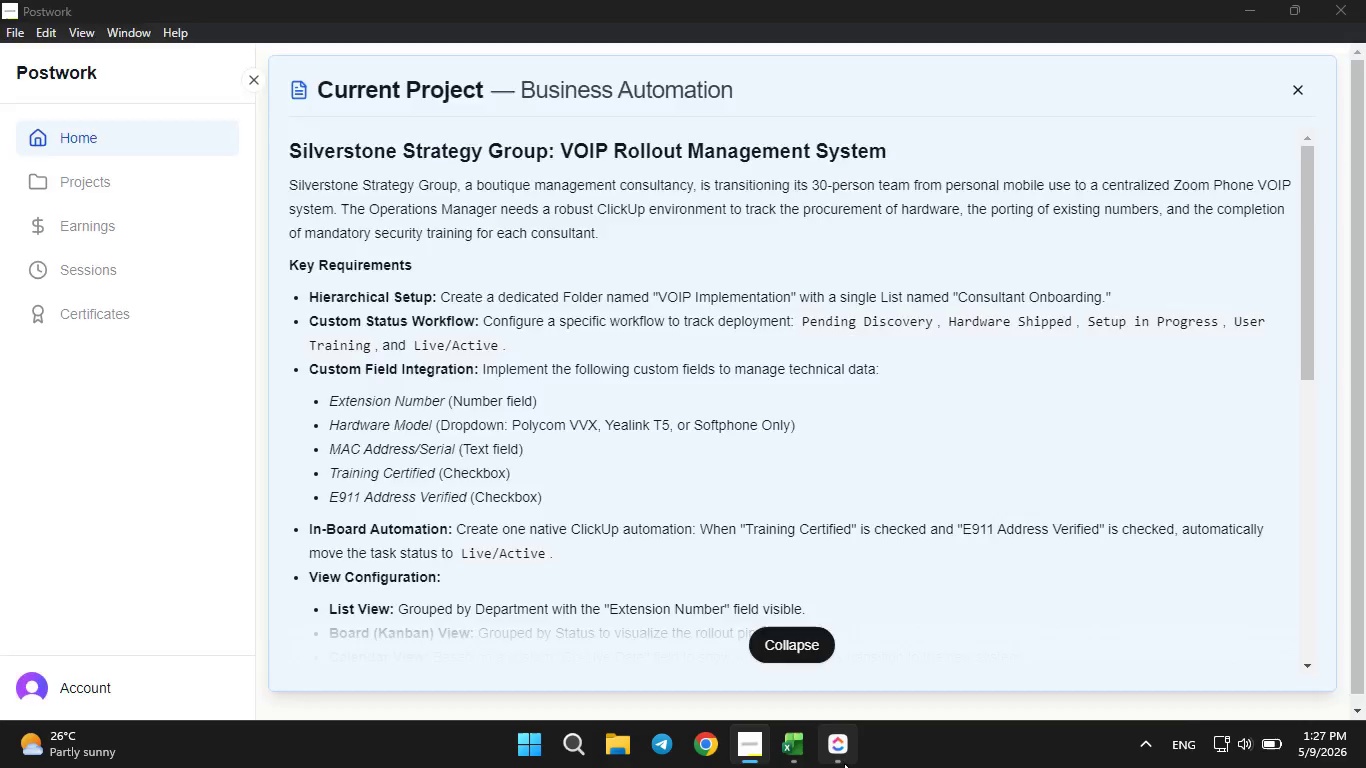 
wait(5.38)
 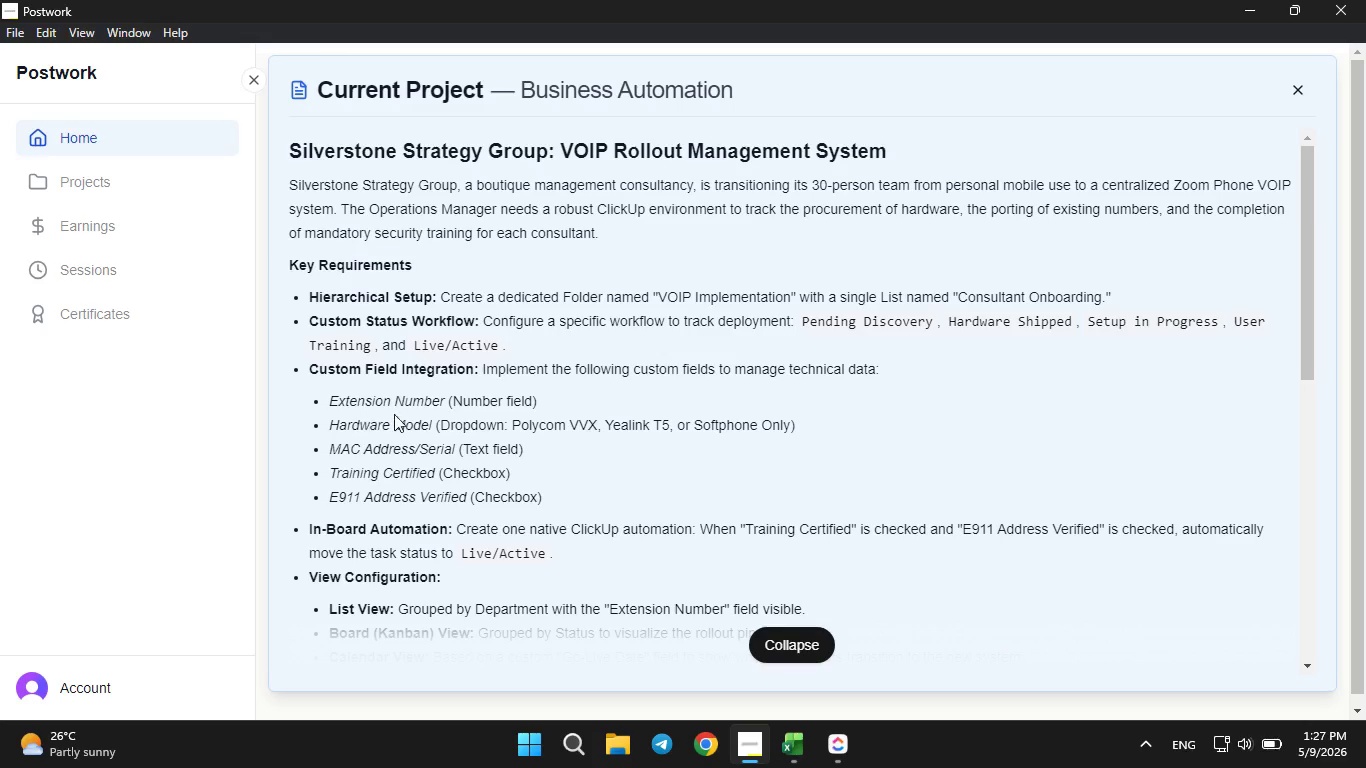 
left_click([804, 743])
 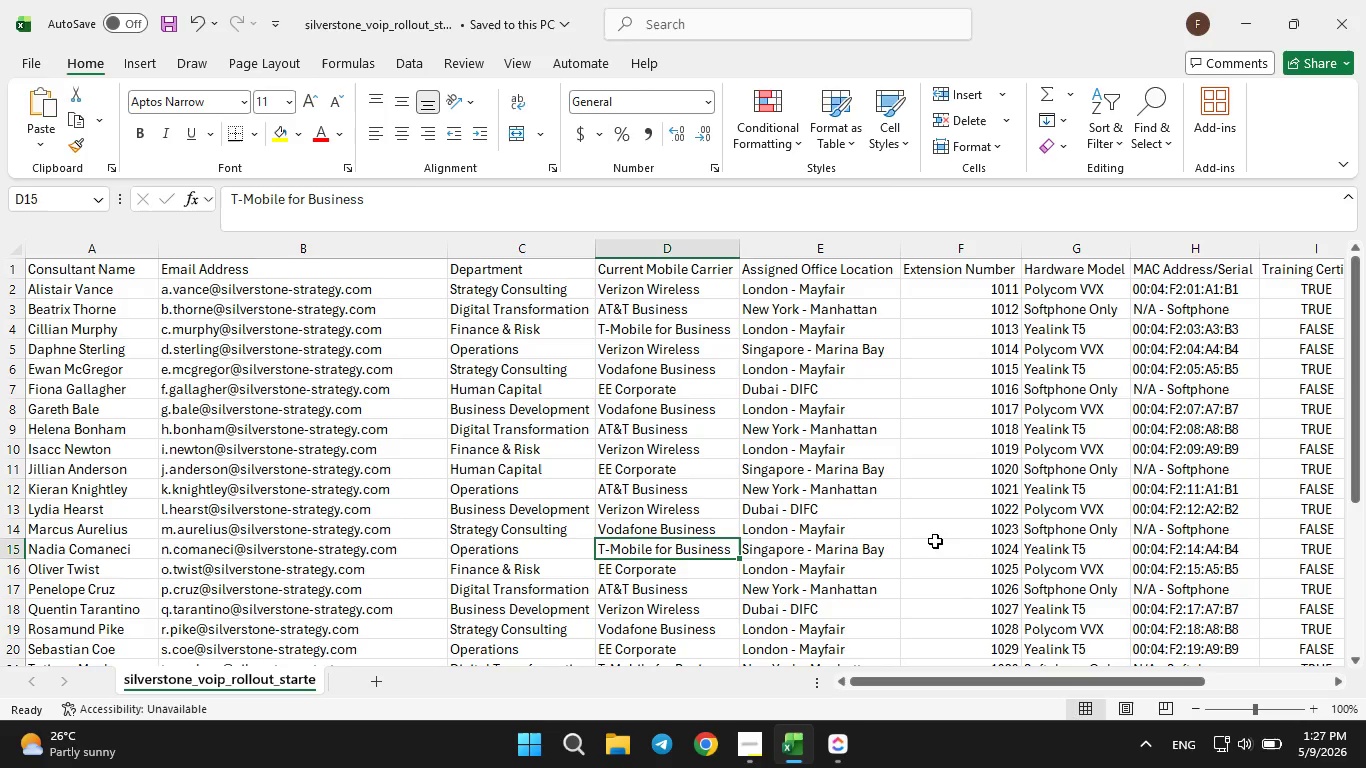 
left_click([844, 749])
 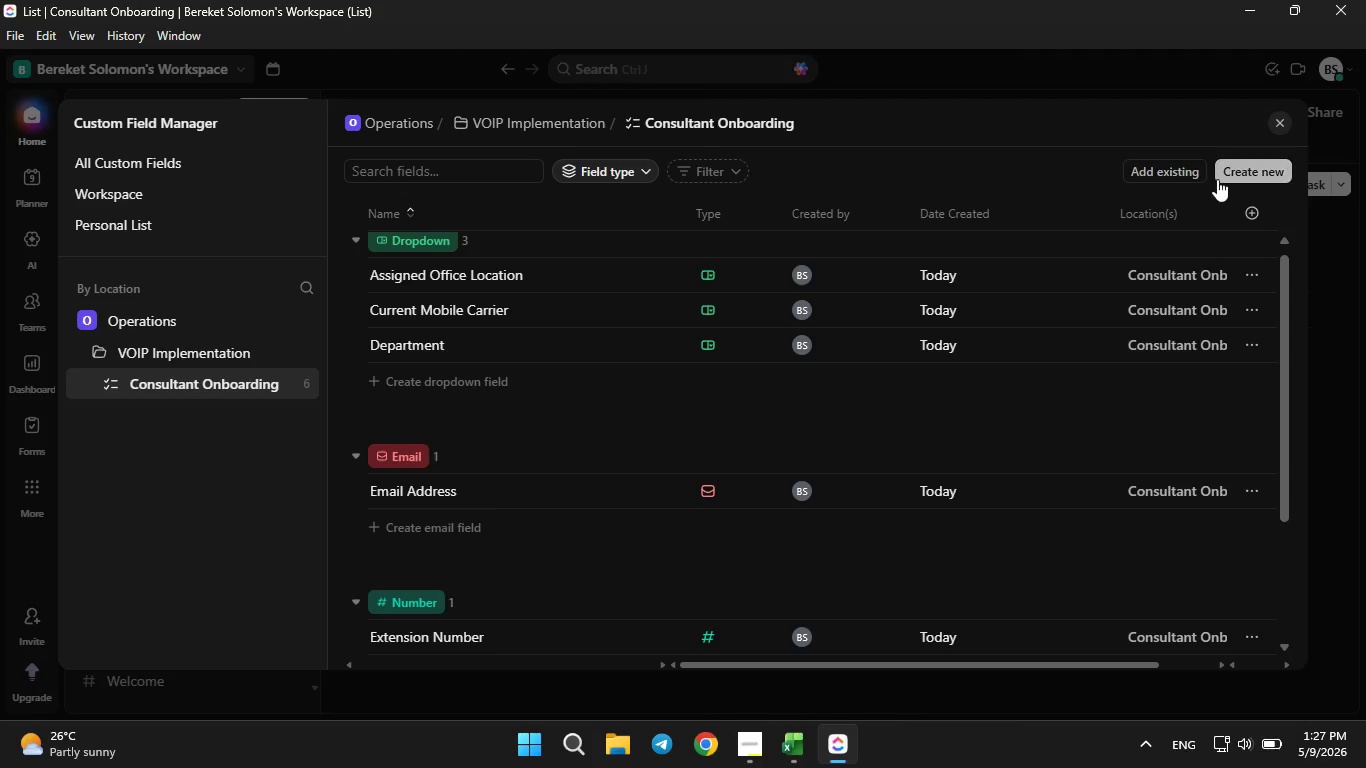 
left_click([1217, 179])
 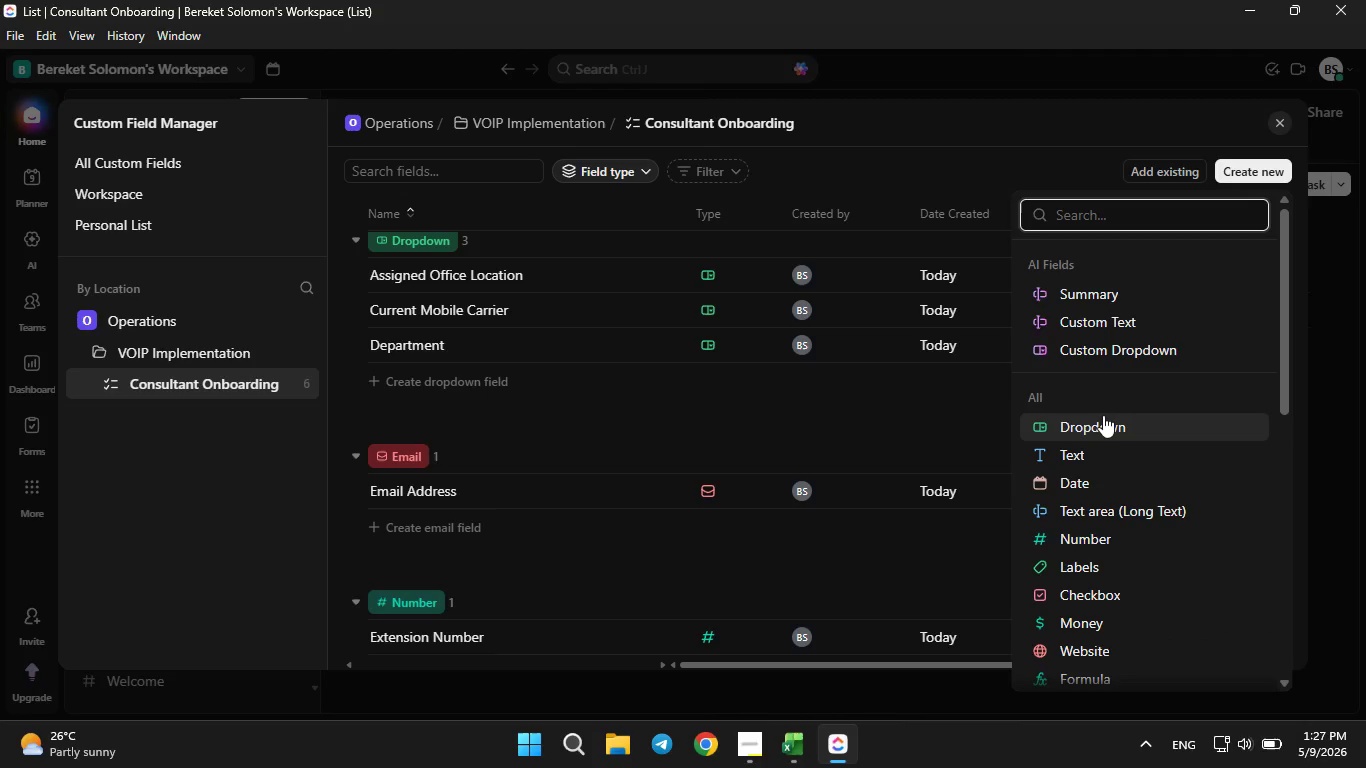 
left_click([1103, 415])
 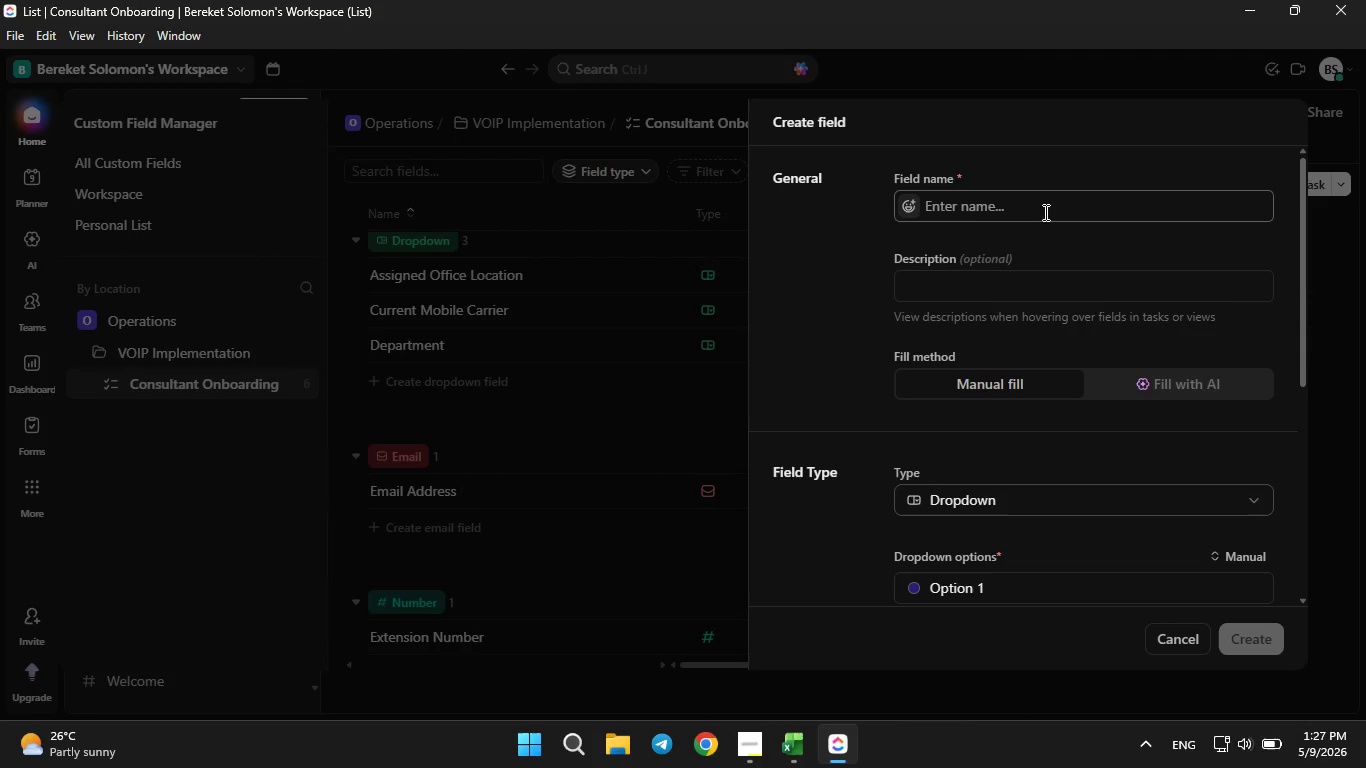 
left_click([1044, 205])
 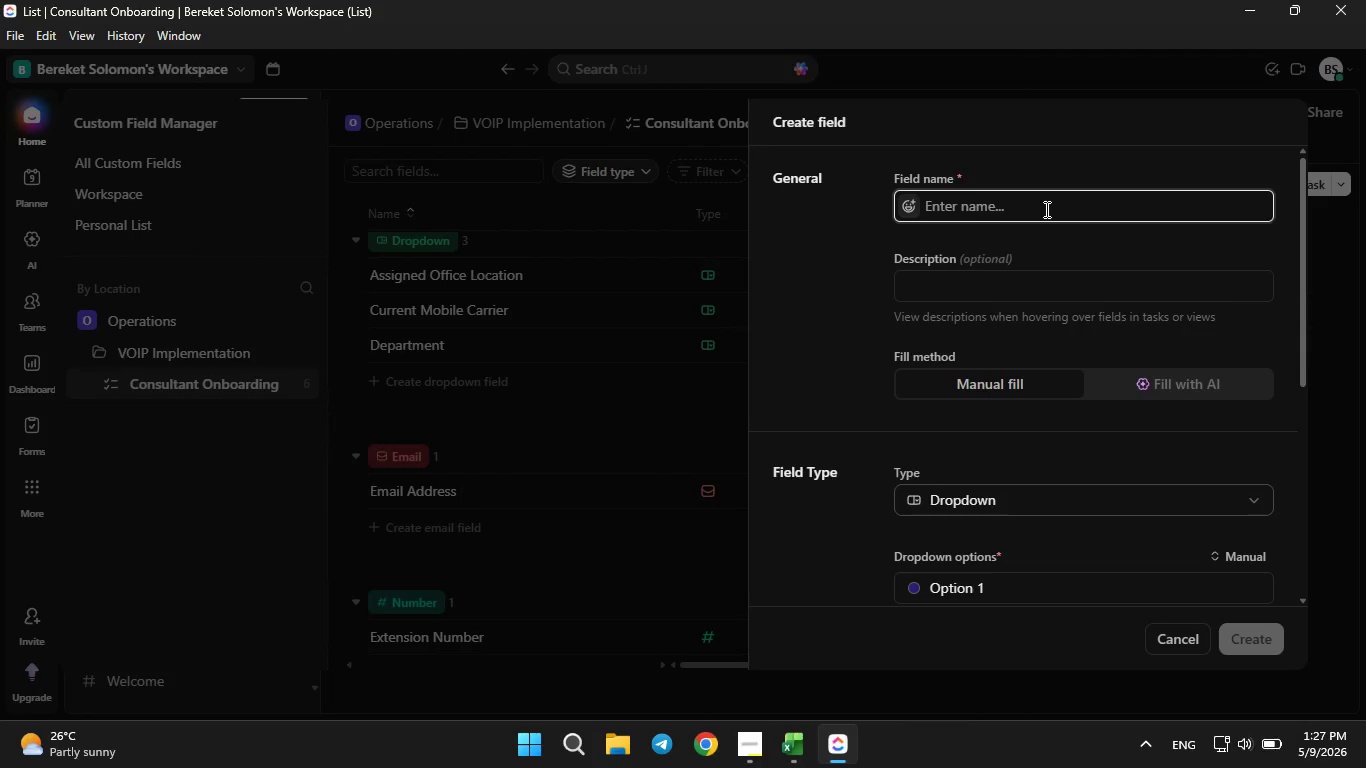 
type(Hardware Model)
 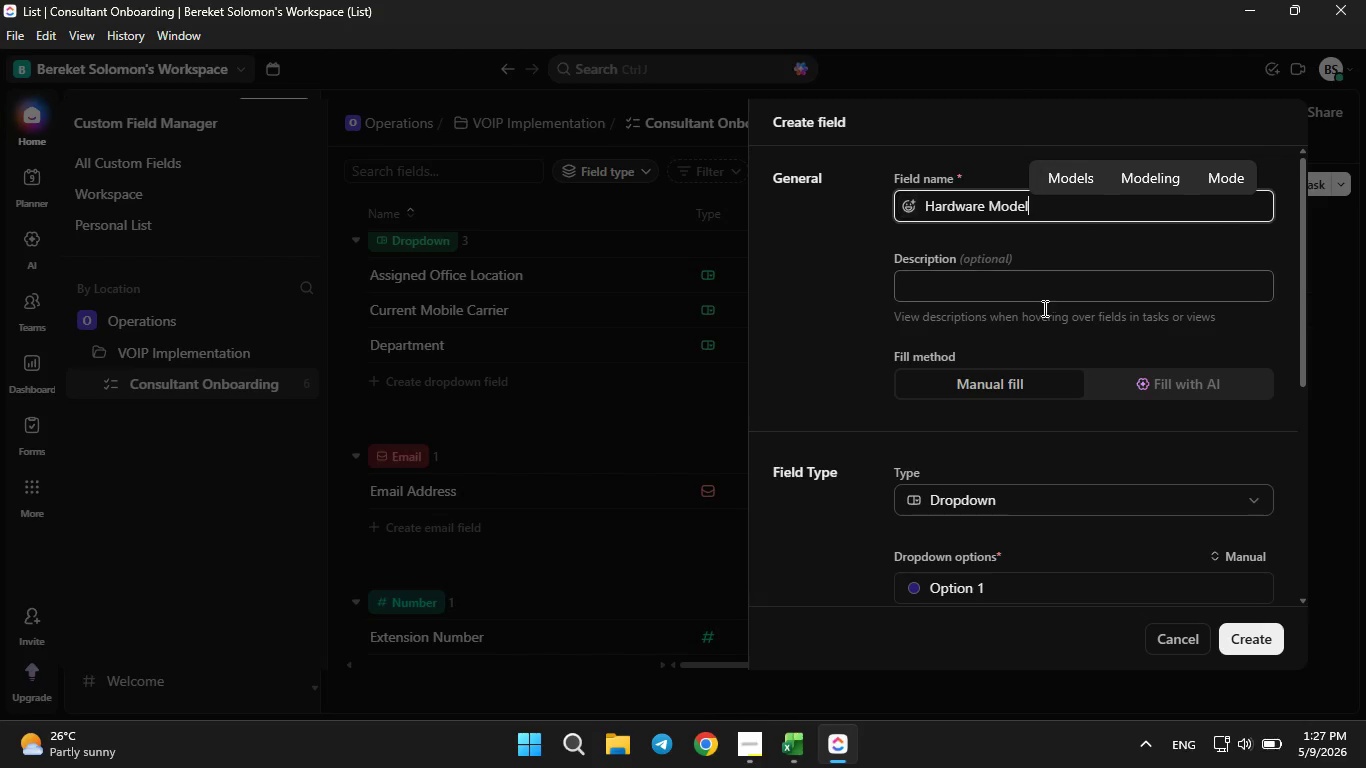 
scroll: coordinate [1035, 334], scroll_direction: down, amount: 3.0
 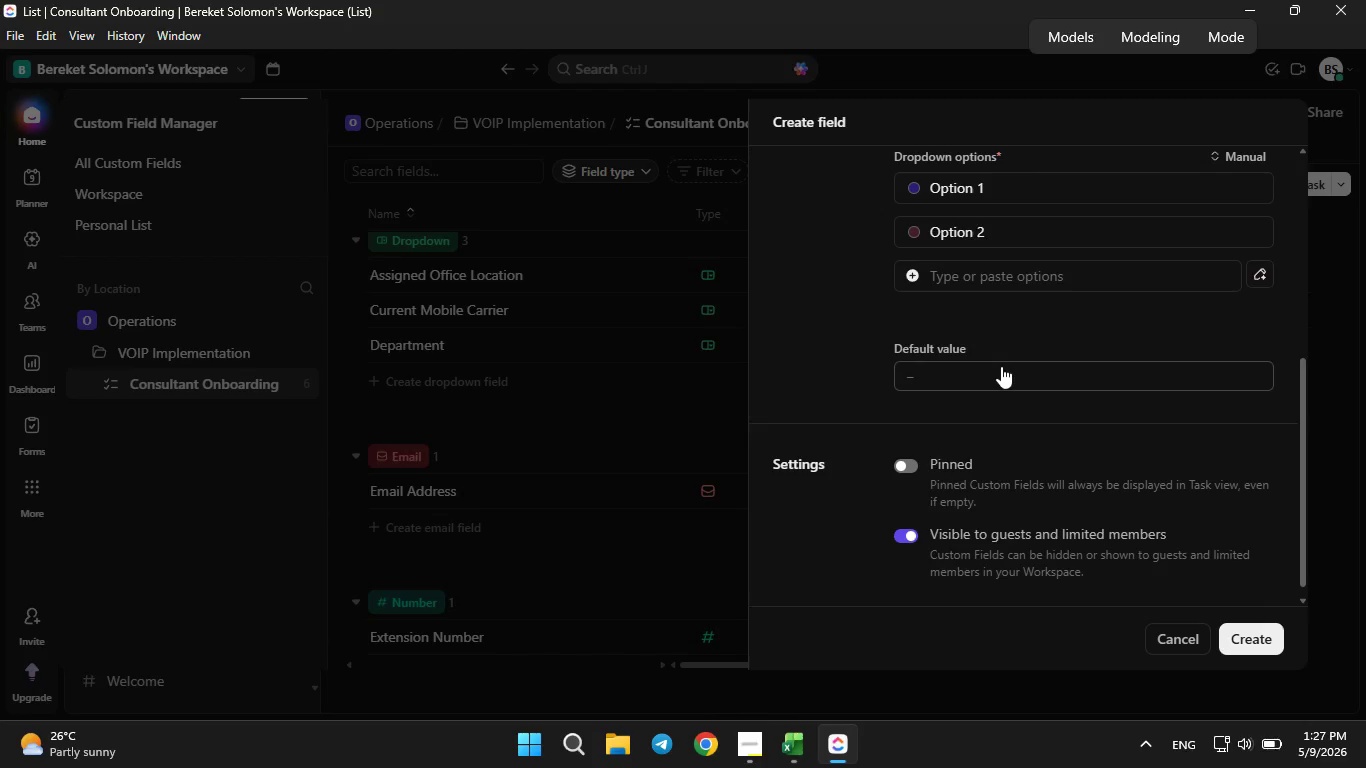 
scroll: coordinate [1001, 366], scroll_direction: up, amount: 1.0
 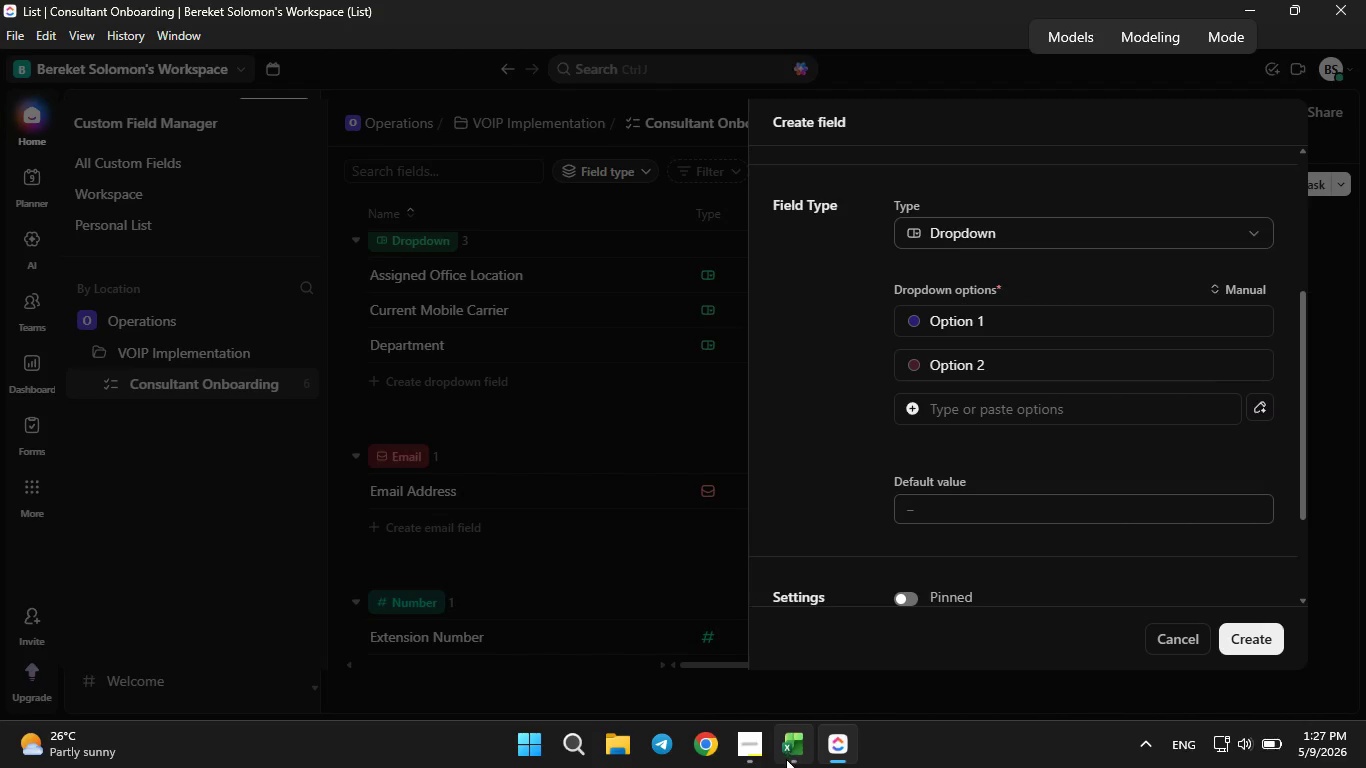 
left_click([786, 759])
 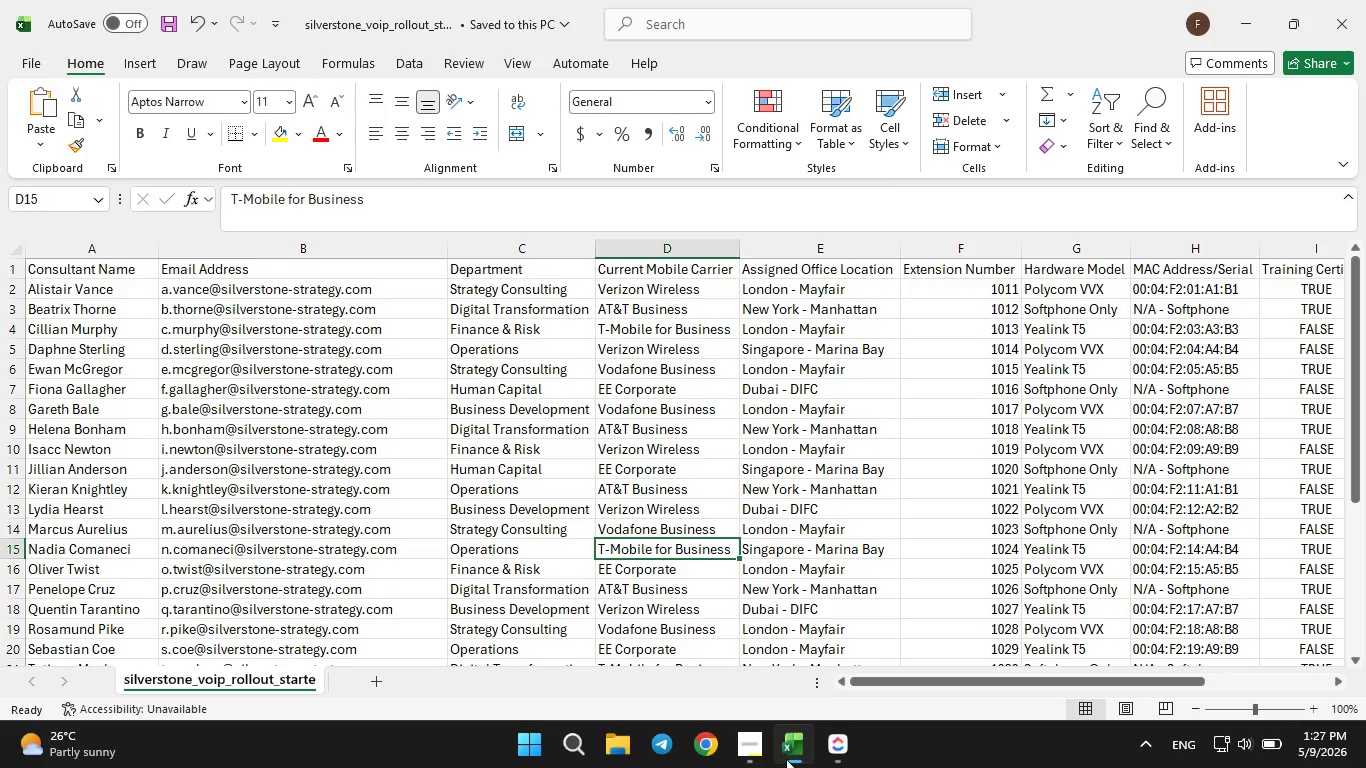 
left_click([786, 759])
 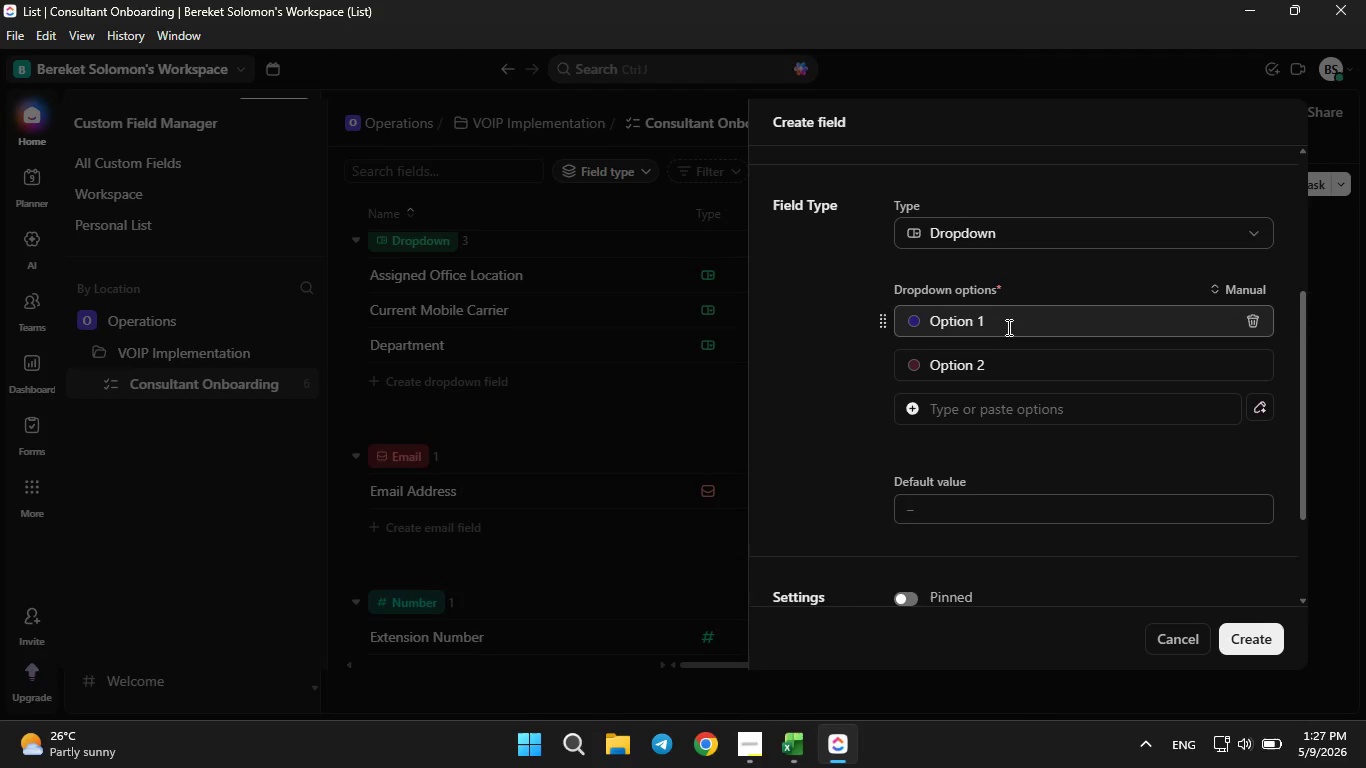 
left_click([1008, 326])
 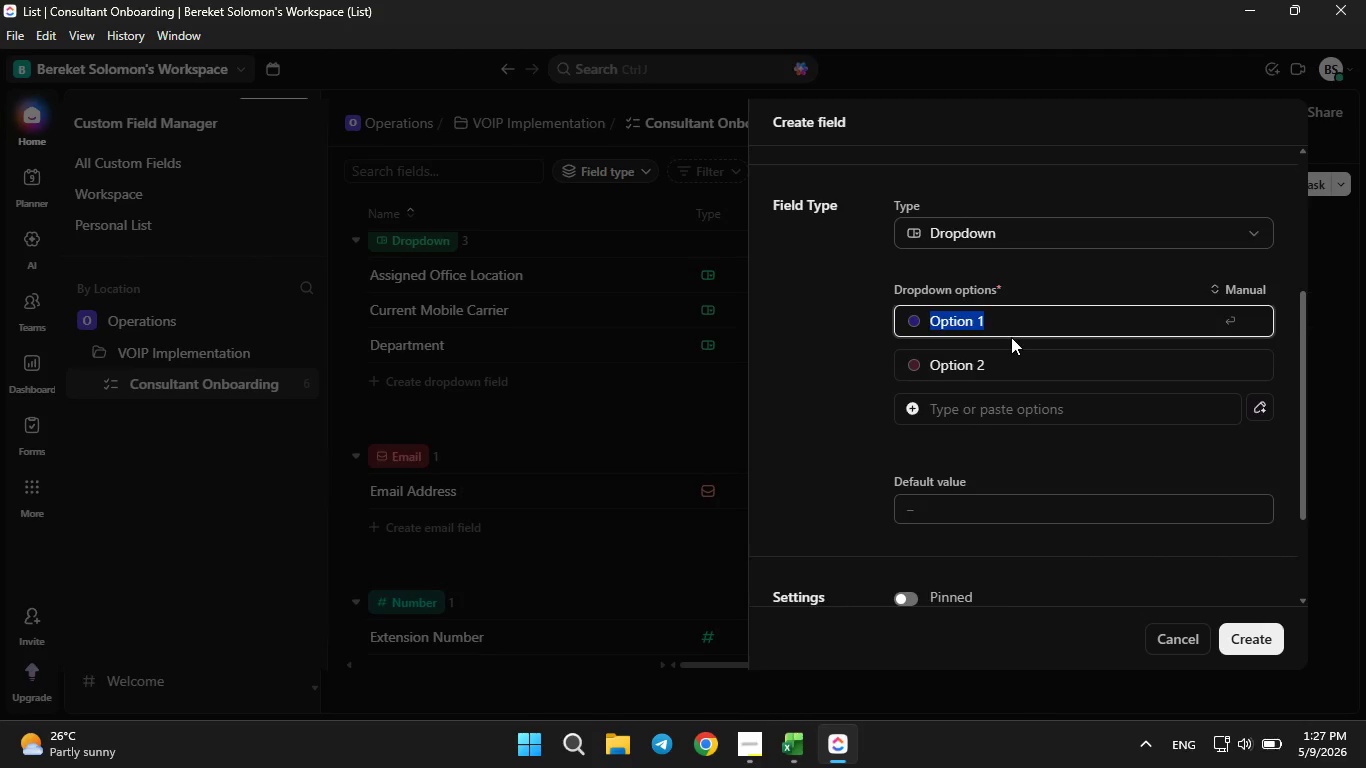 
key(Backspace)
type(Polycom VVX)
 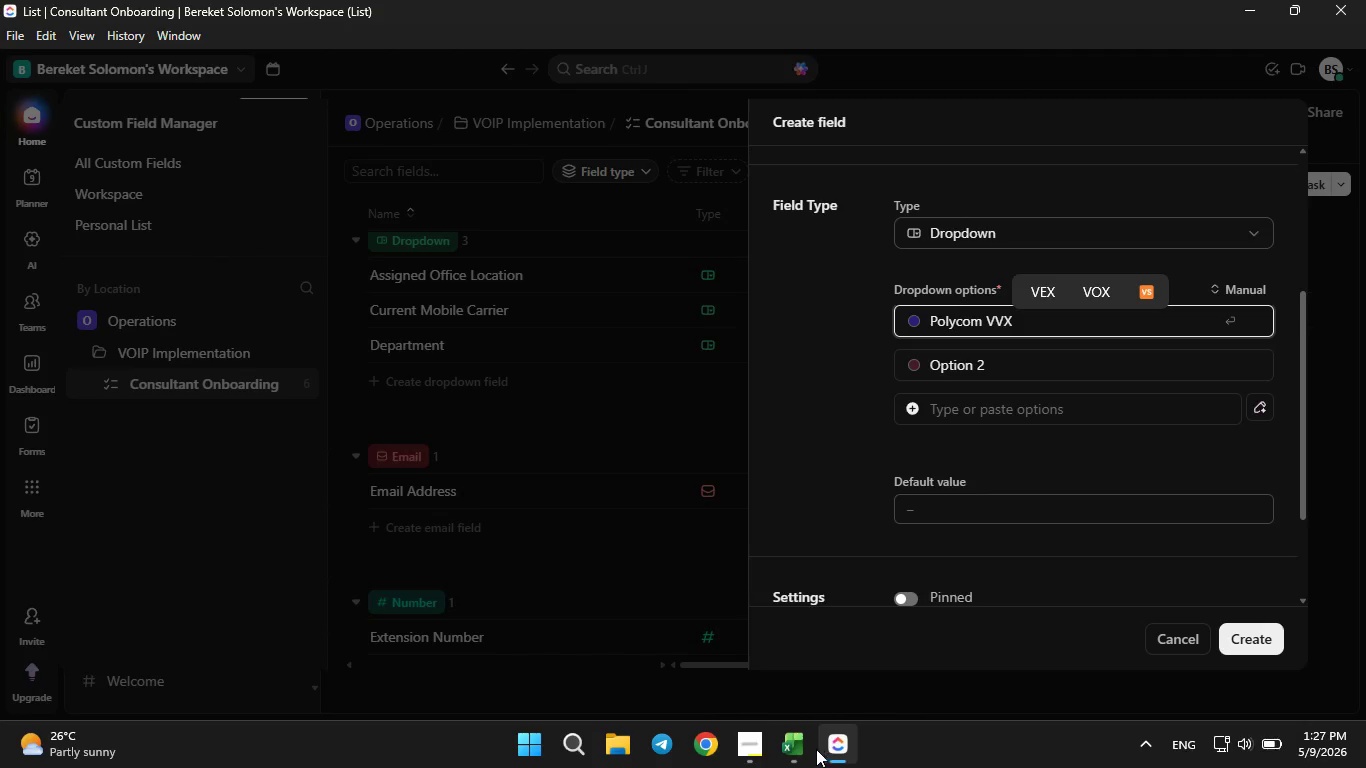 
left_click([804, 766])
 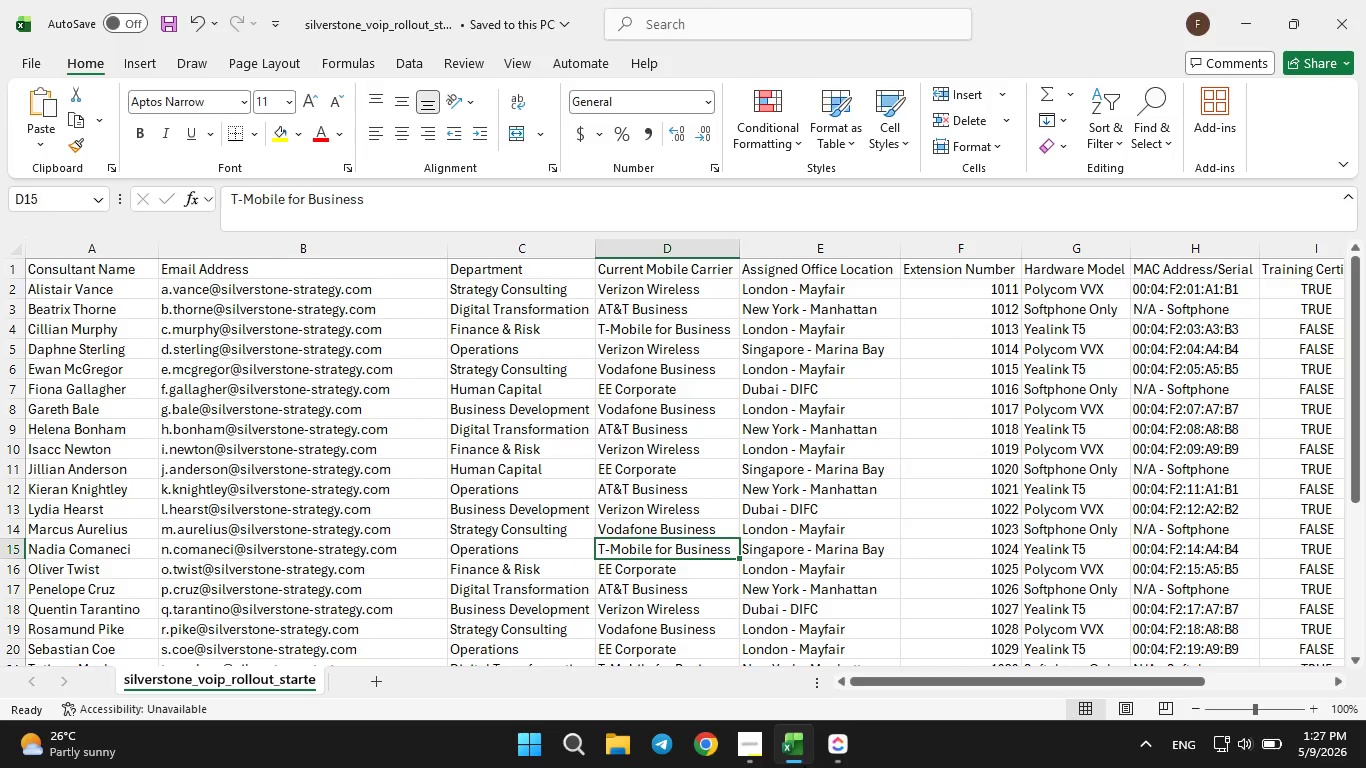 
left_click([801, 766])
 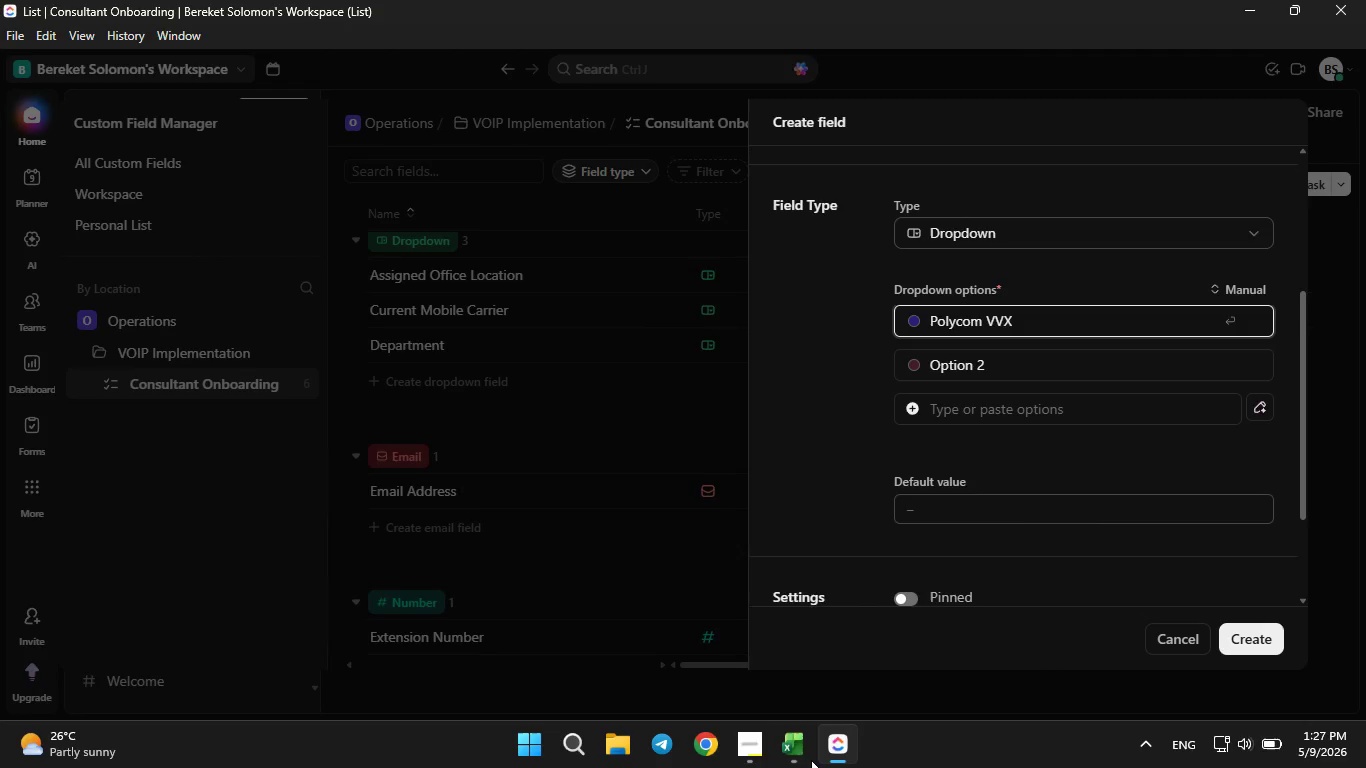 
left_click([805, 762])
 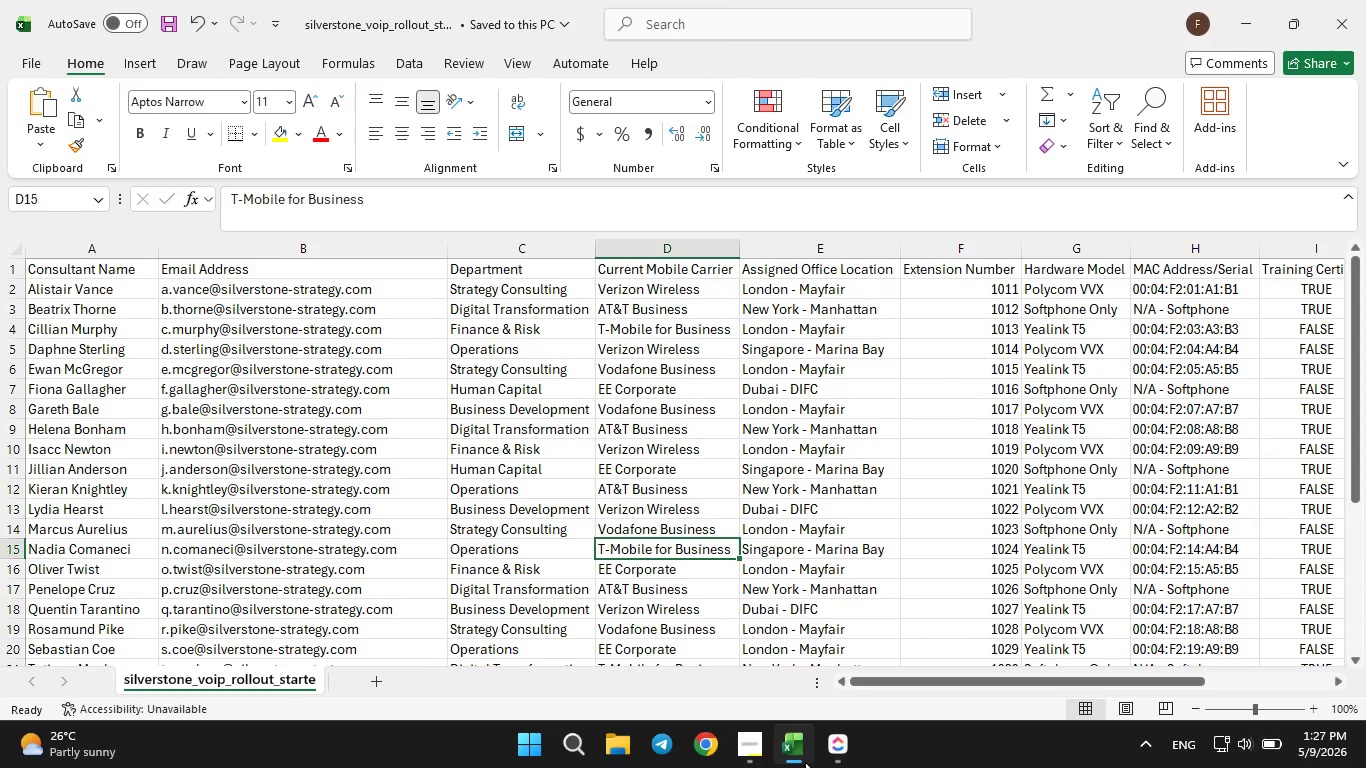 
double_click([805, 762])
 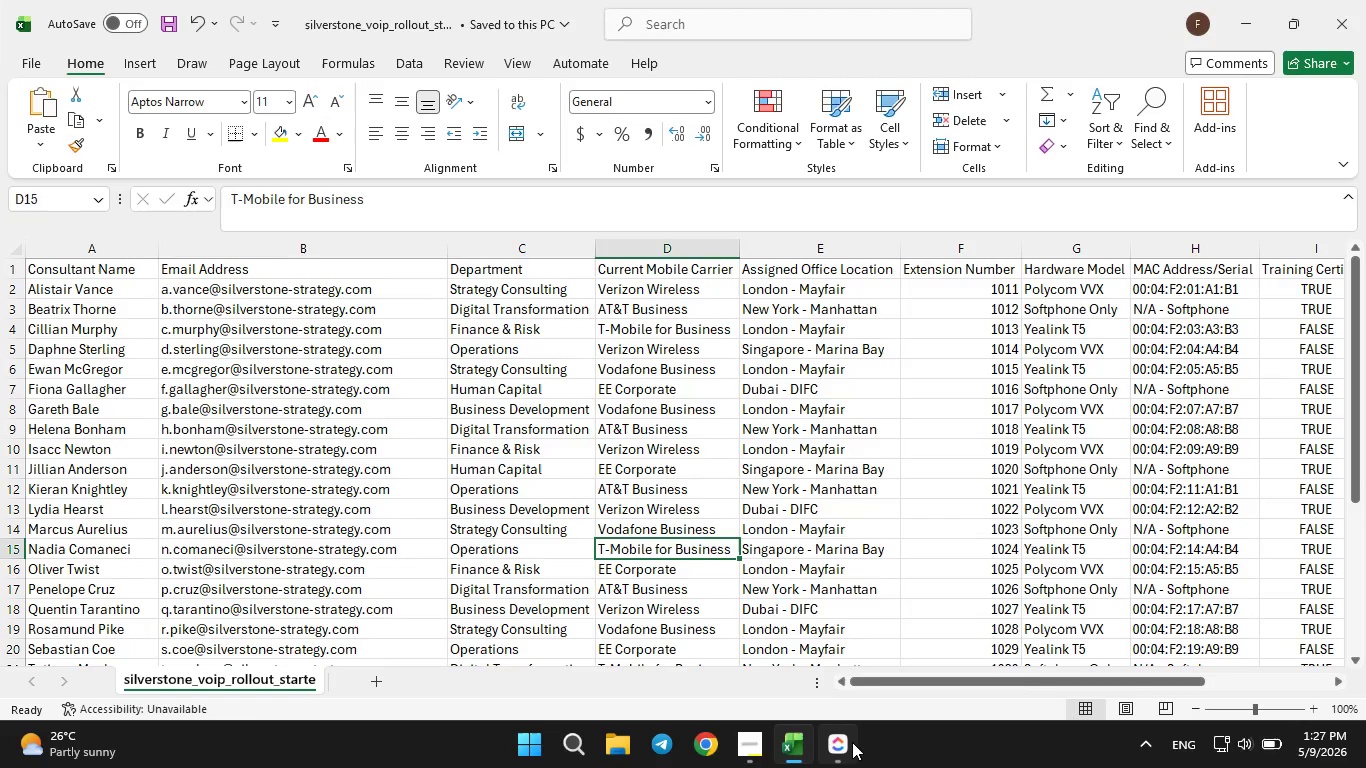 
left_click([852, 745])
 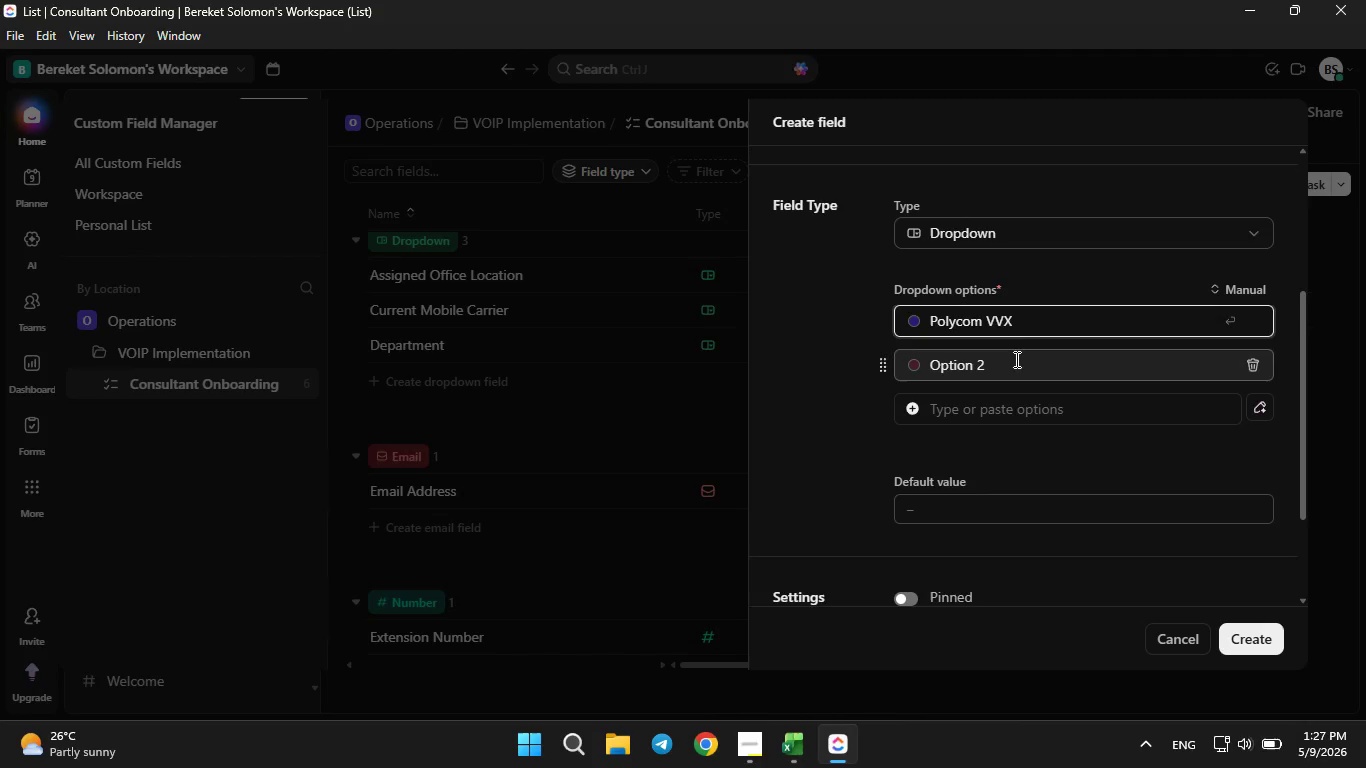 
left_click([1015, 356])
 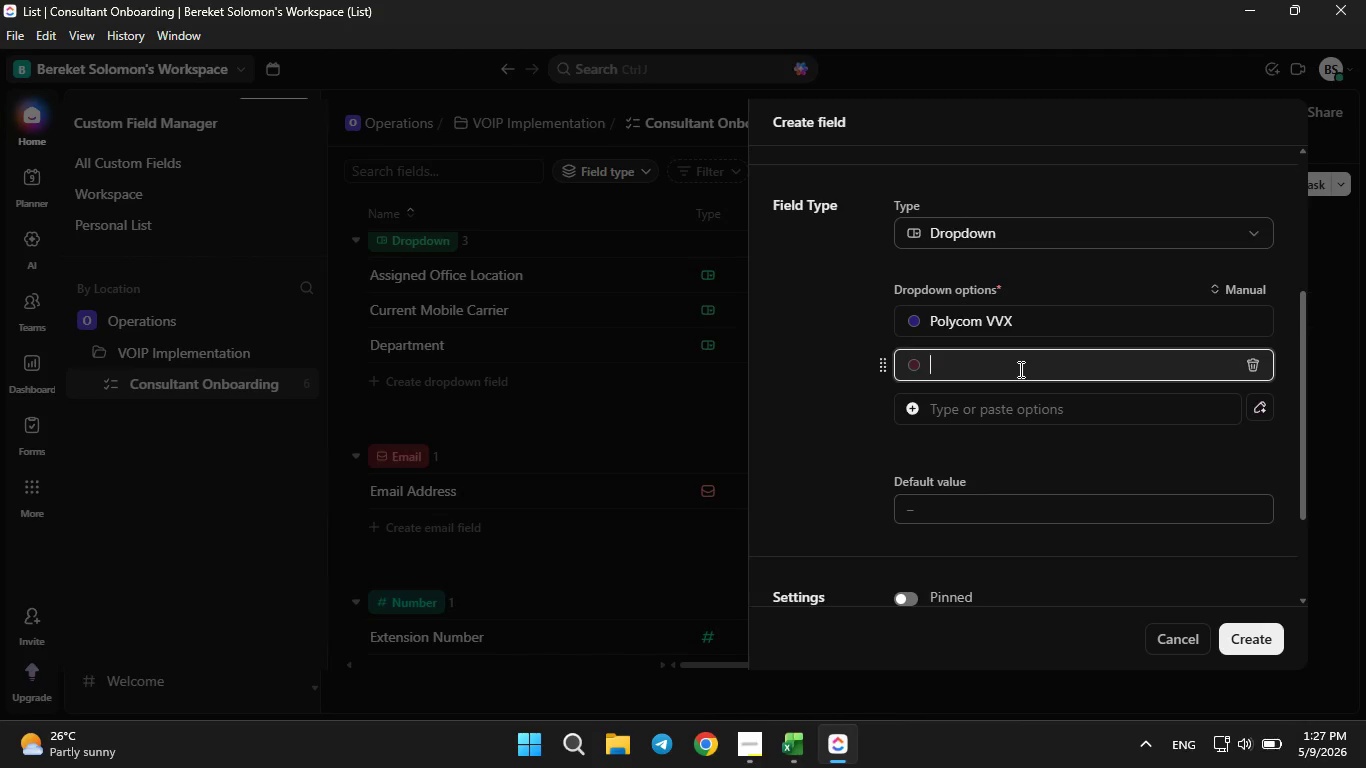 
key(Backspace)
type(Softphone Only)
 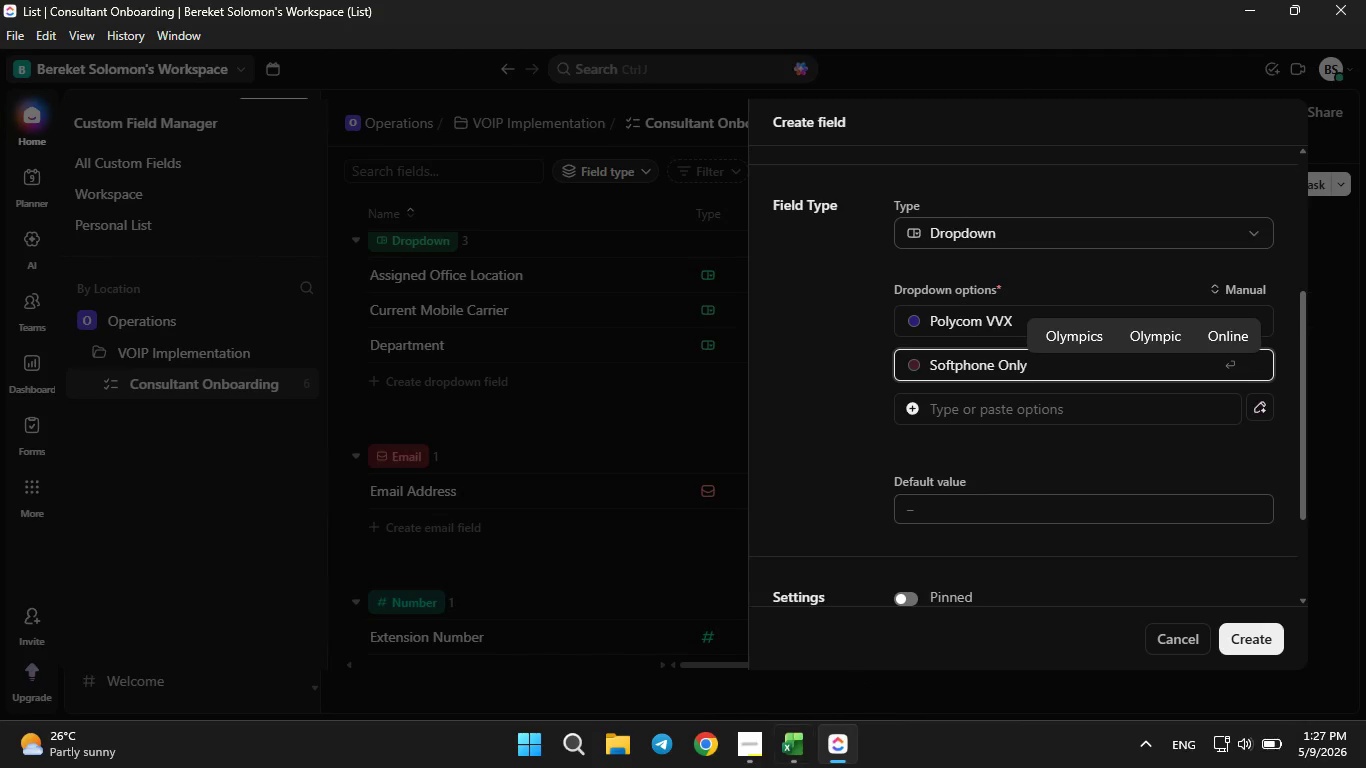 
left_click([799, 767])
 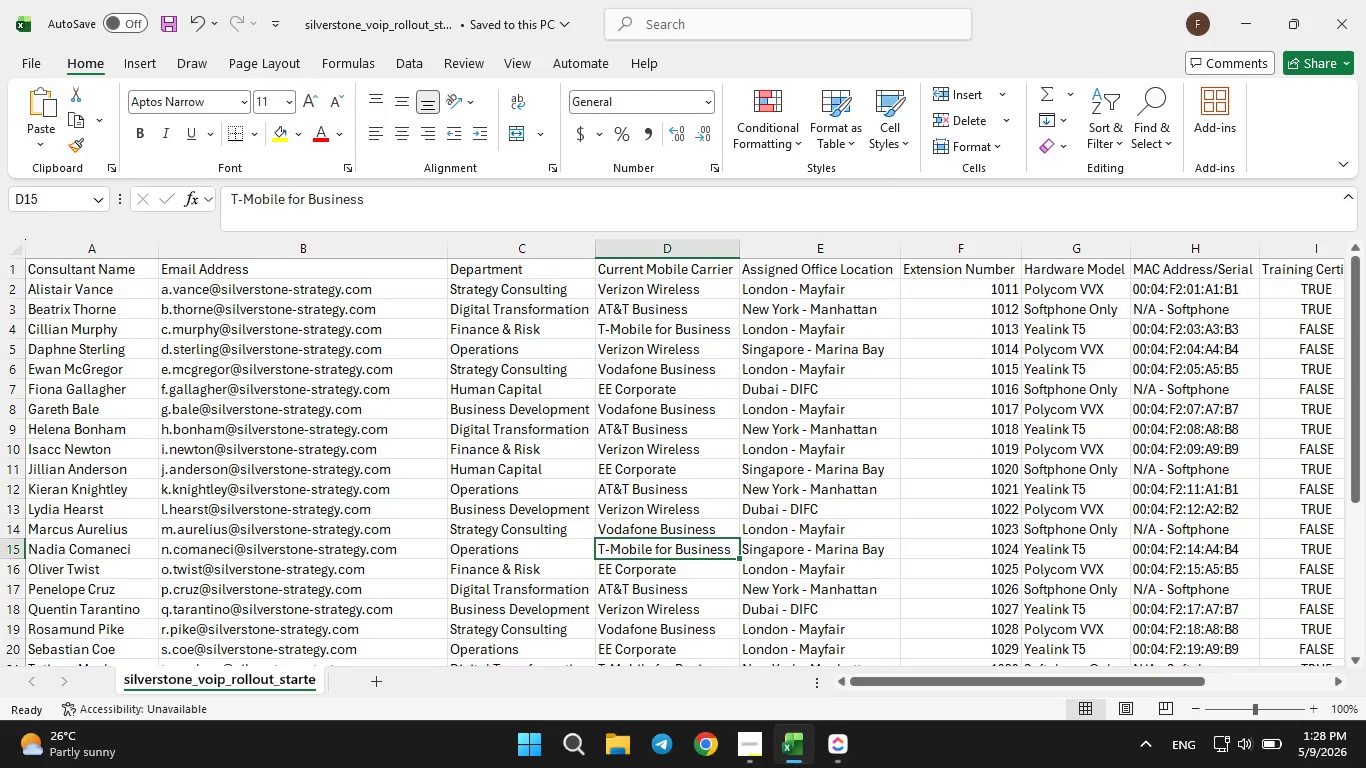 
left_click([799, 767])
 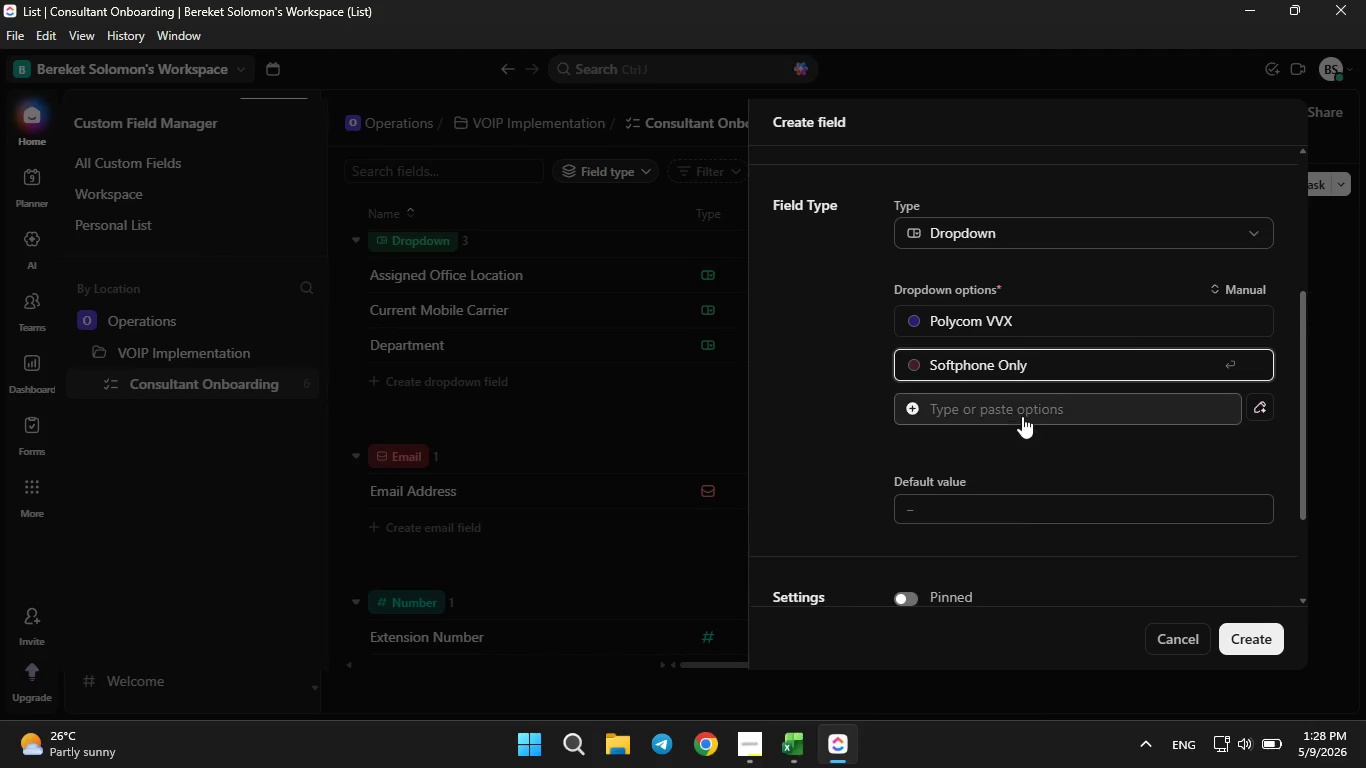 
left_click([1022, 416])
 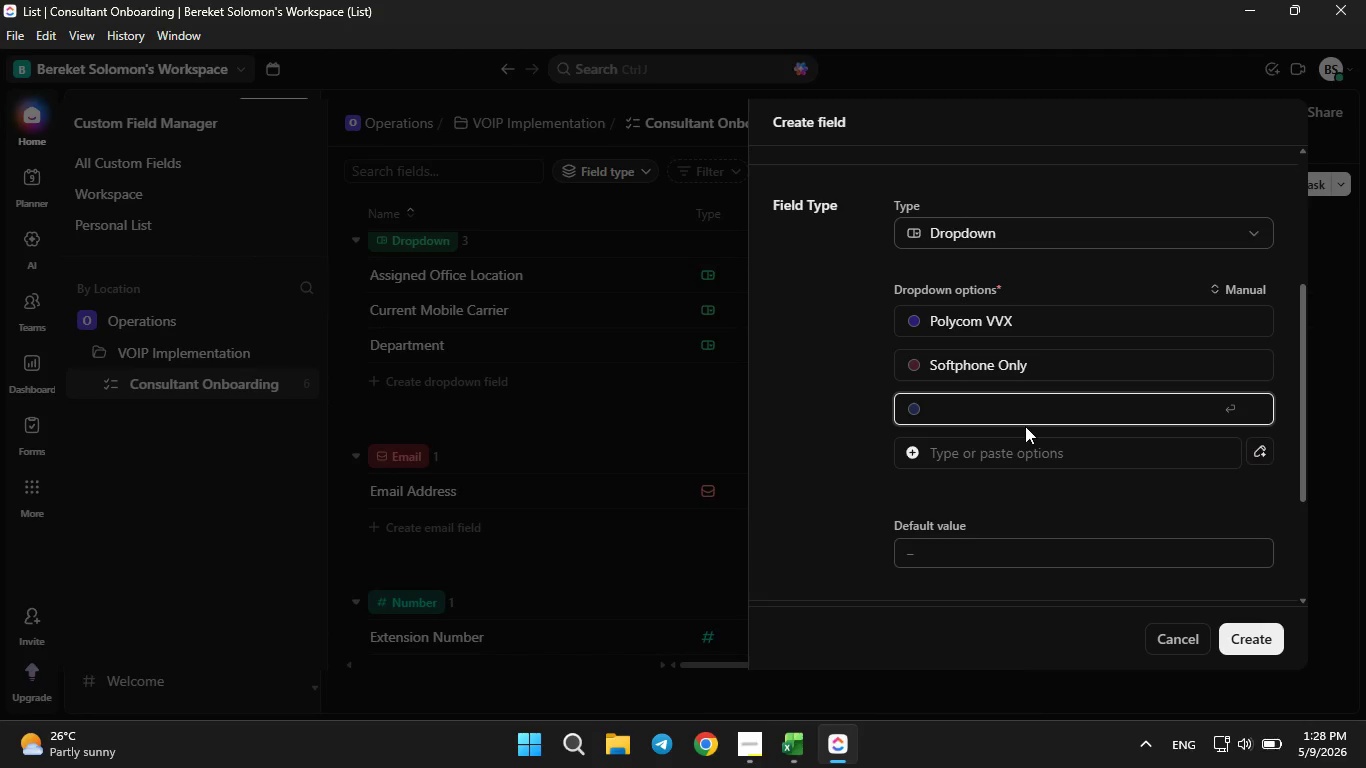 
type(Yealink T5)
 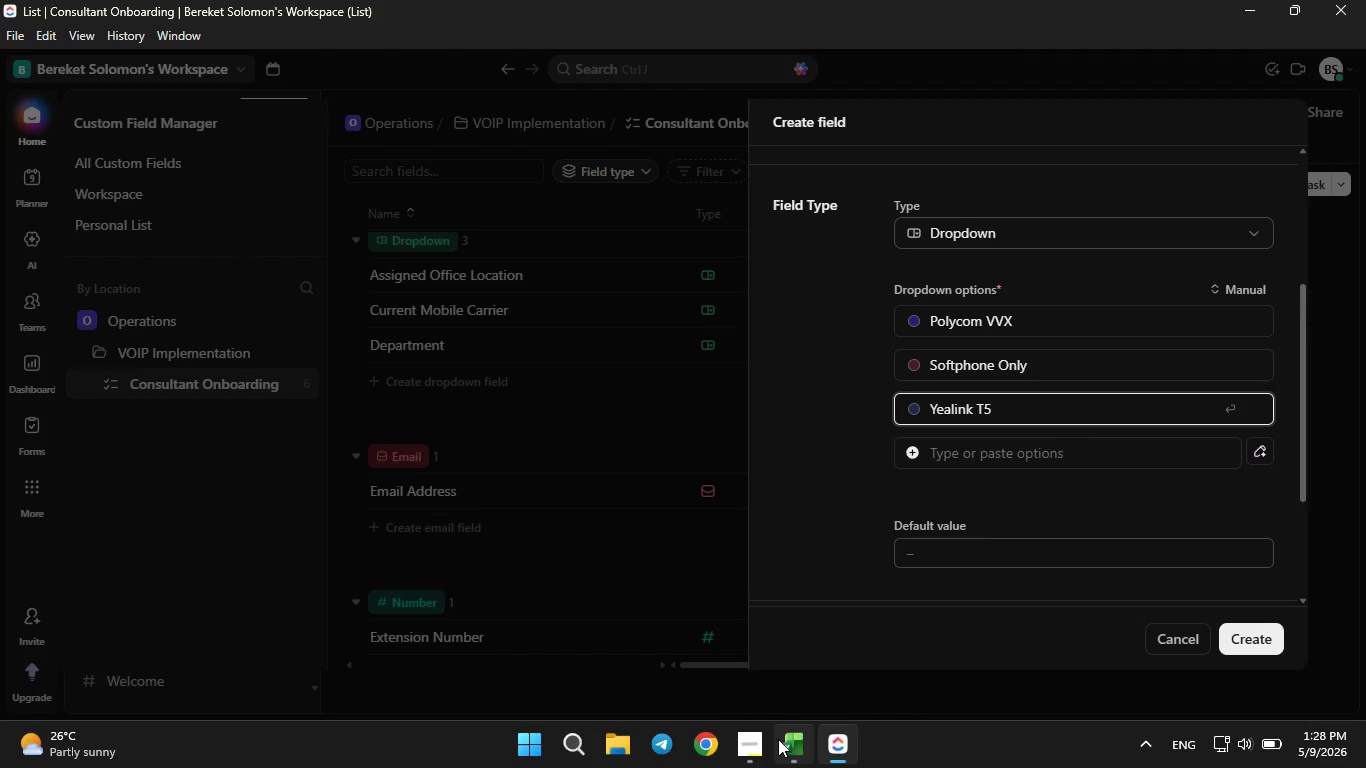 
left_click([778, 739])
 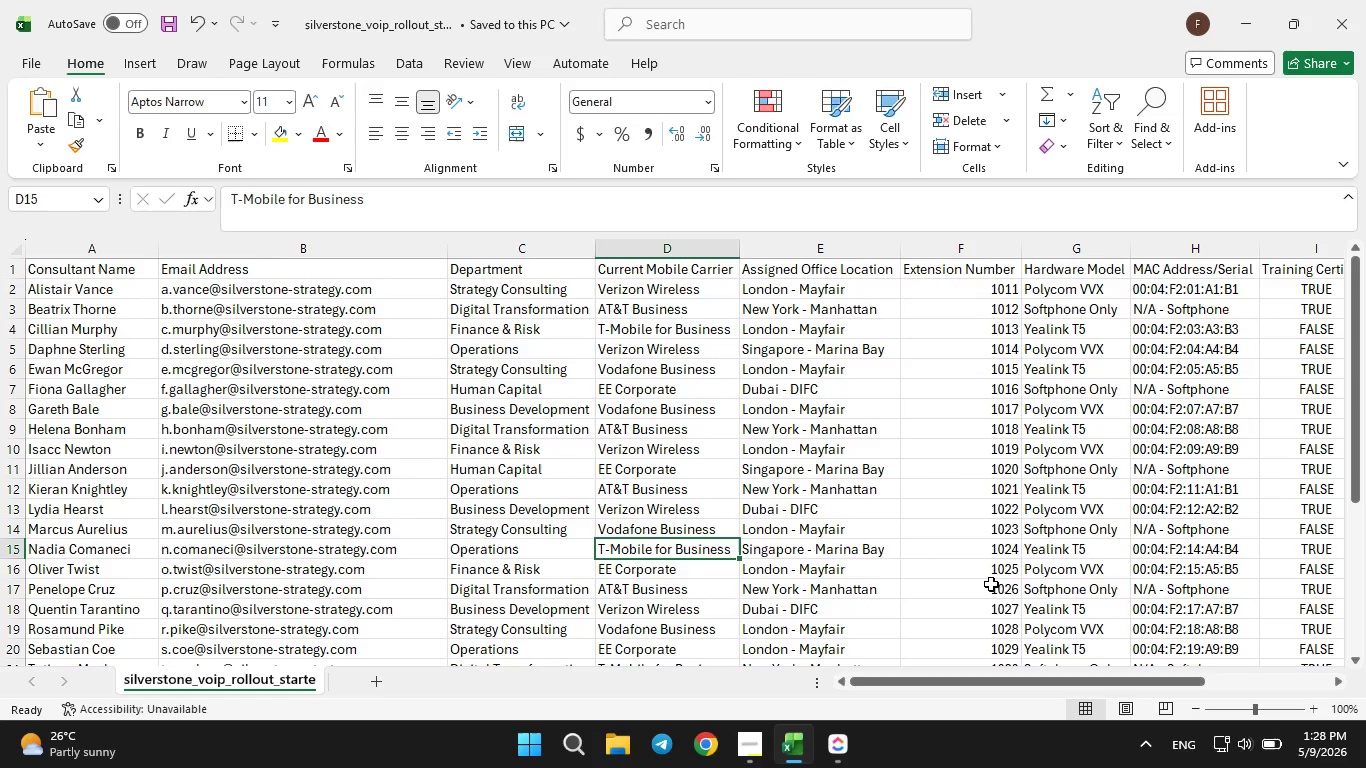 
wait(5.81)
 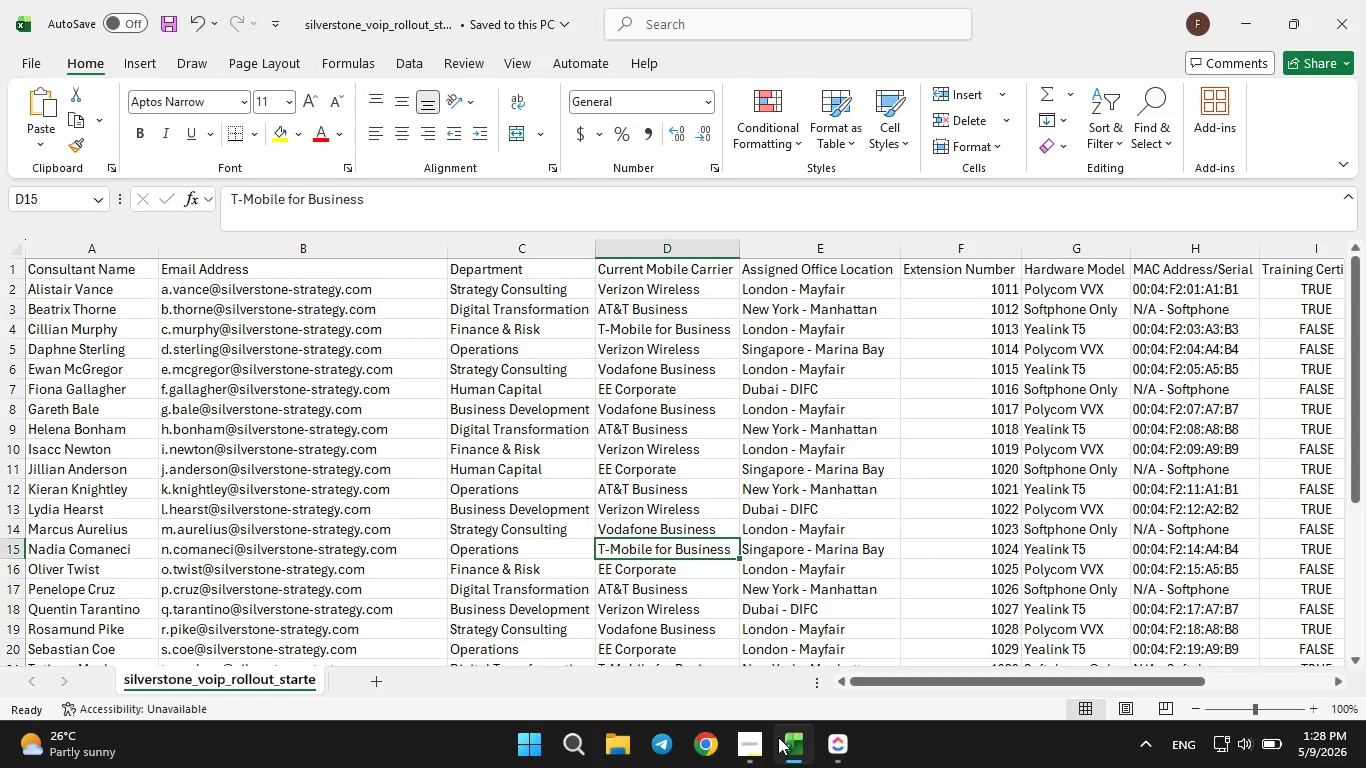 
scroll: coordinate [989, 584], scroll_direction: down, amount: 3.0
 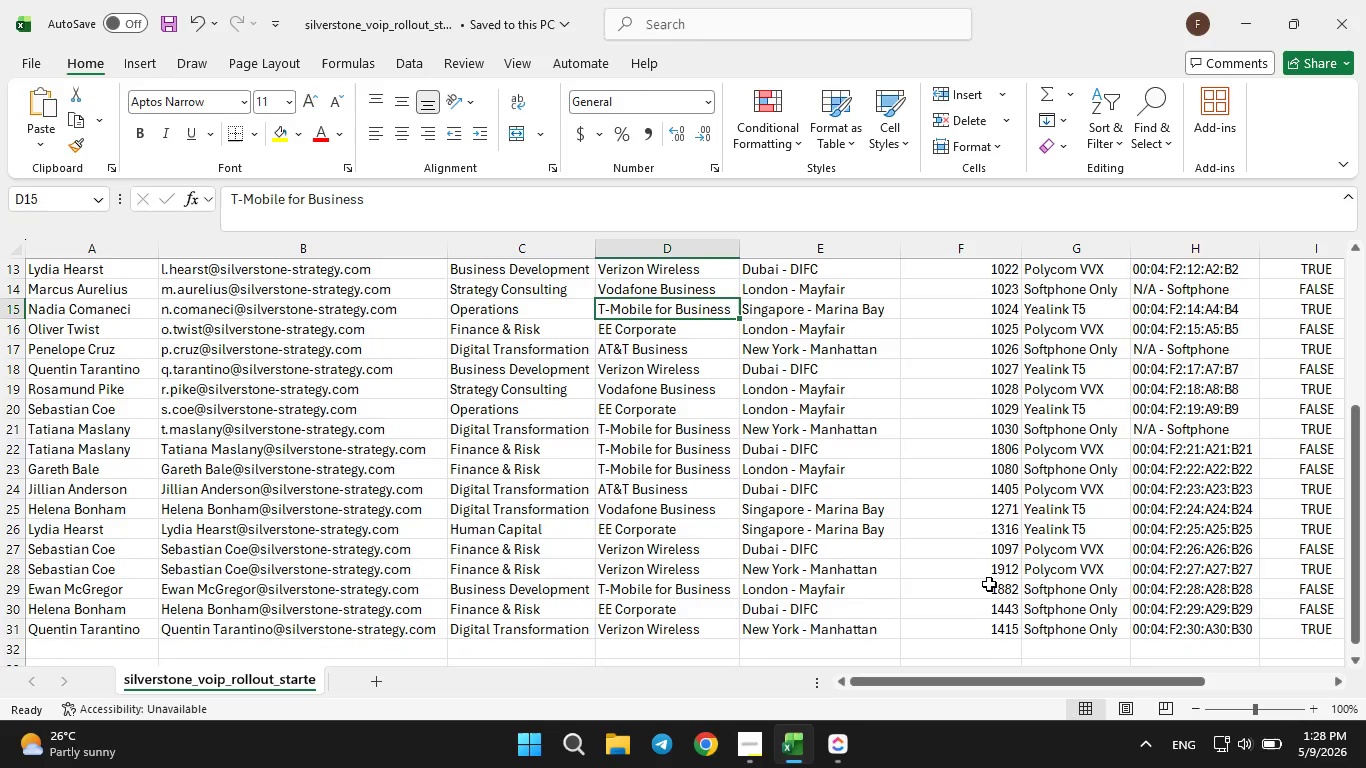 
scroll: coordinate [989, 584], scroll_direction: up, amount: 7.0
 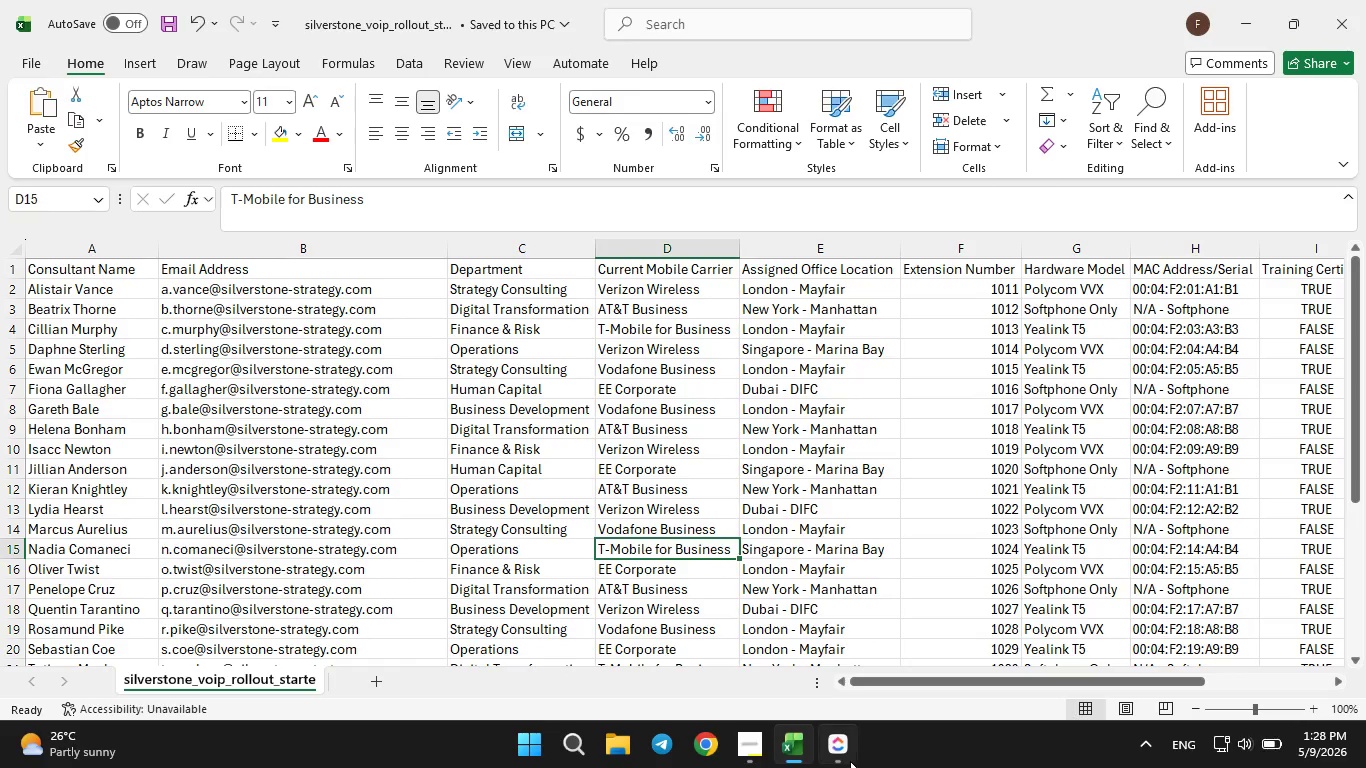 
left_click([849, 762])
 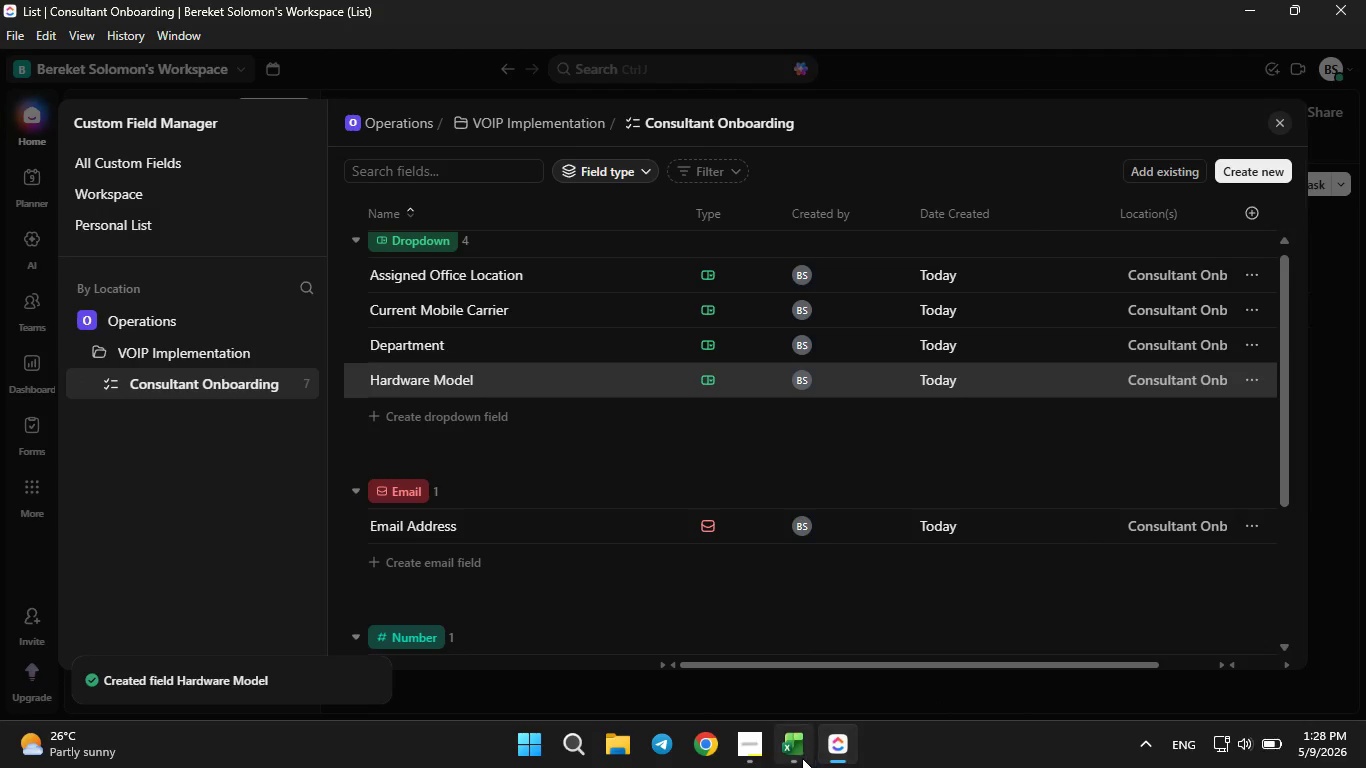 
left_click([802, 758])
 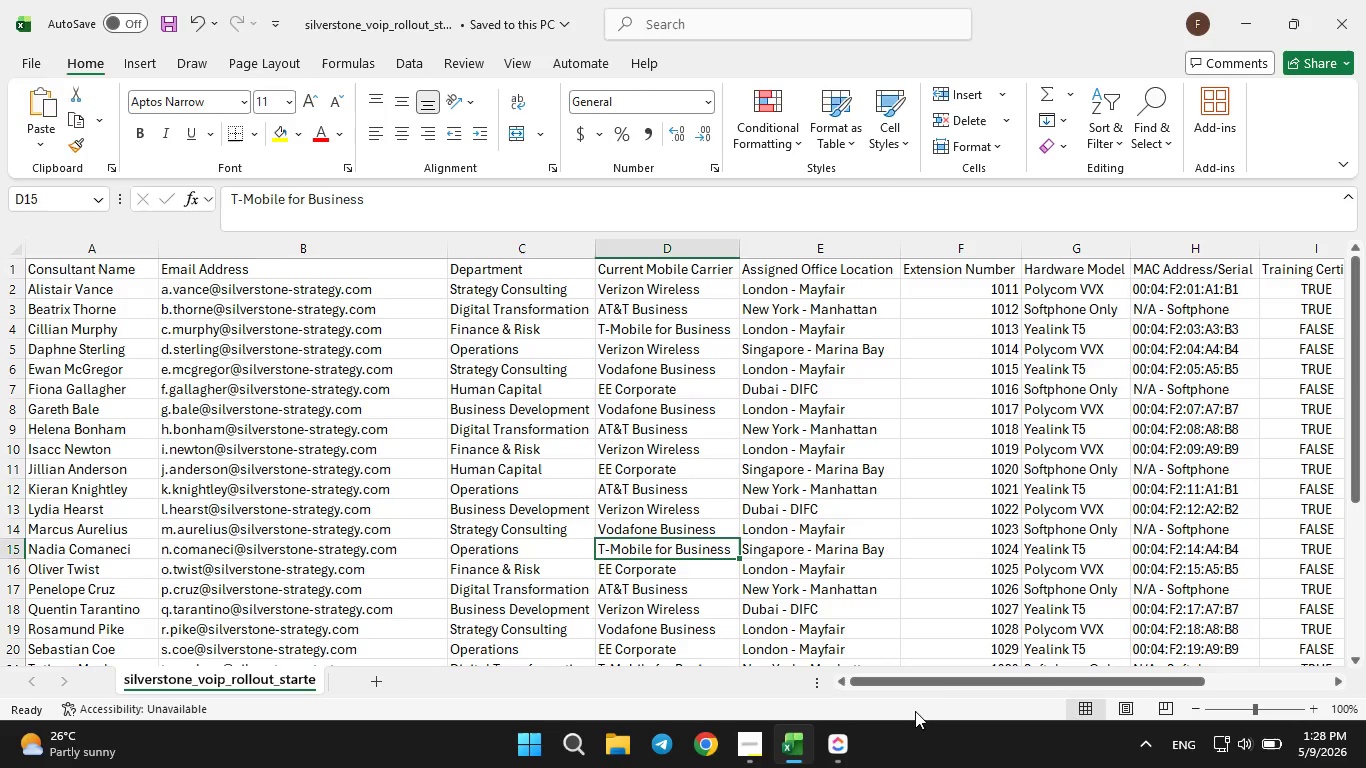 
left_click_drag(start_coordinate=[932, 685], to_coordinate=[1192, 637])
 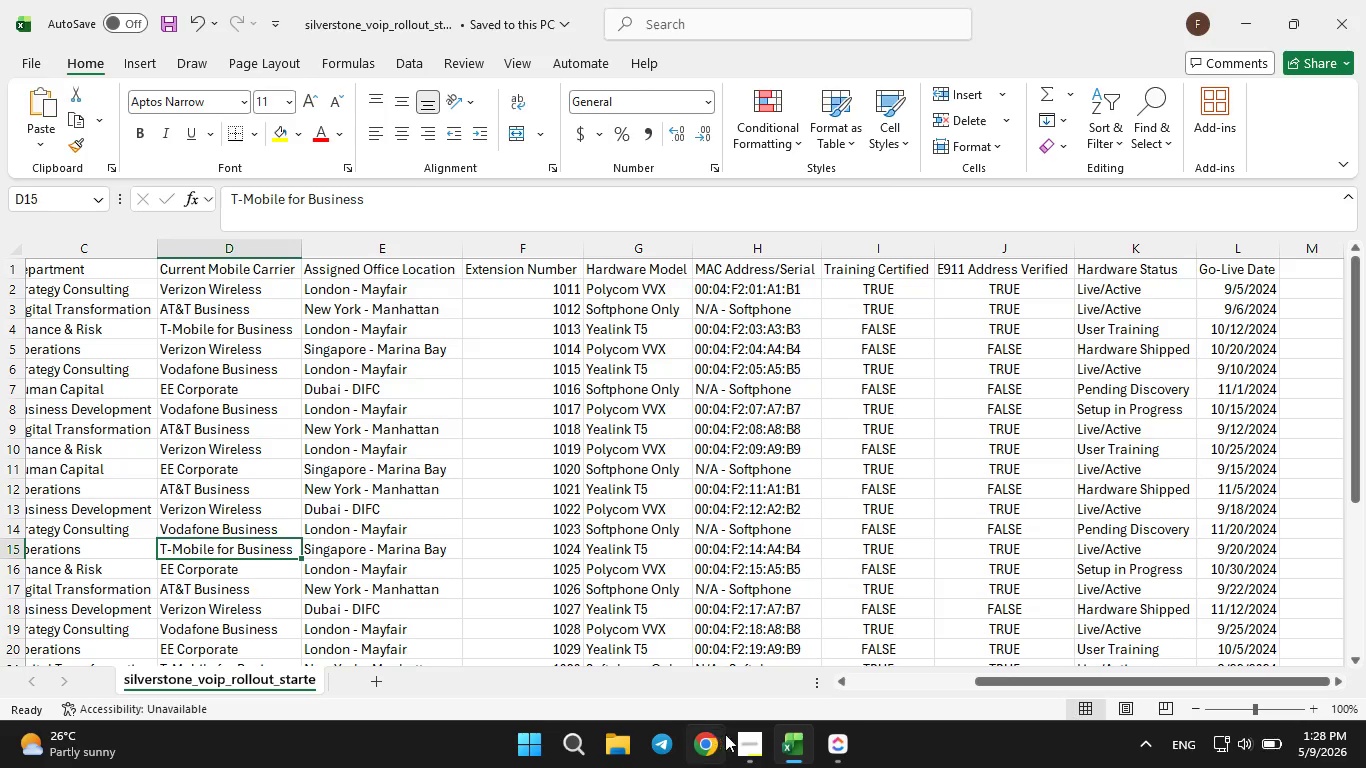 
left_click([737, 742])